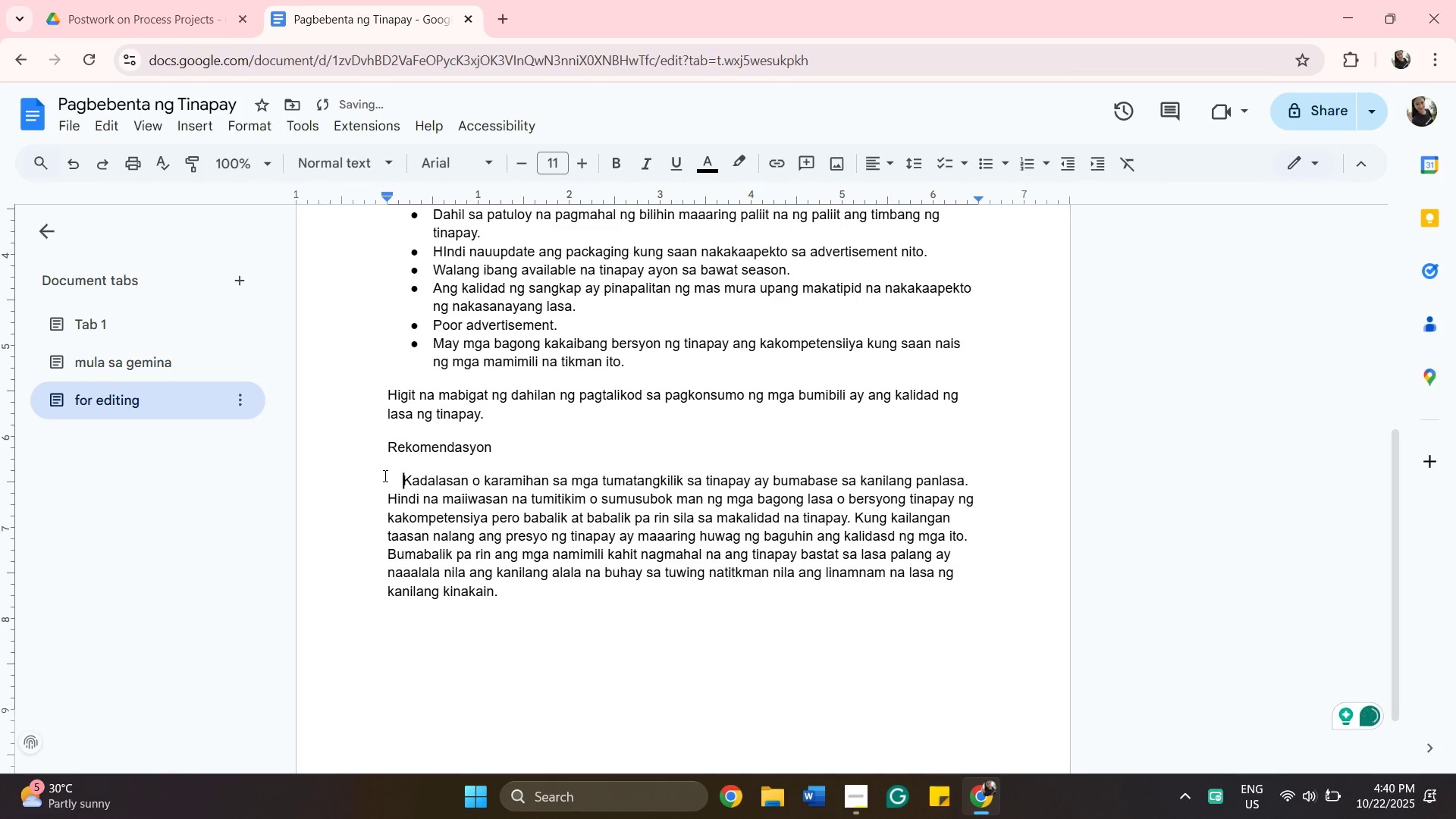 
key(Space)
 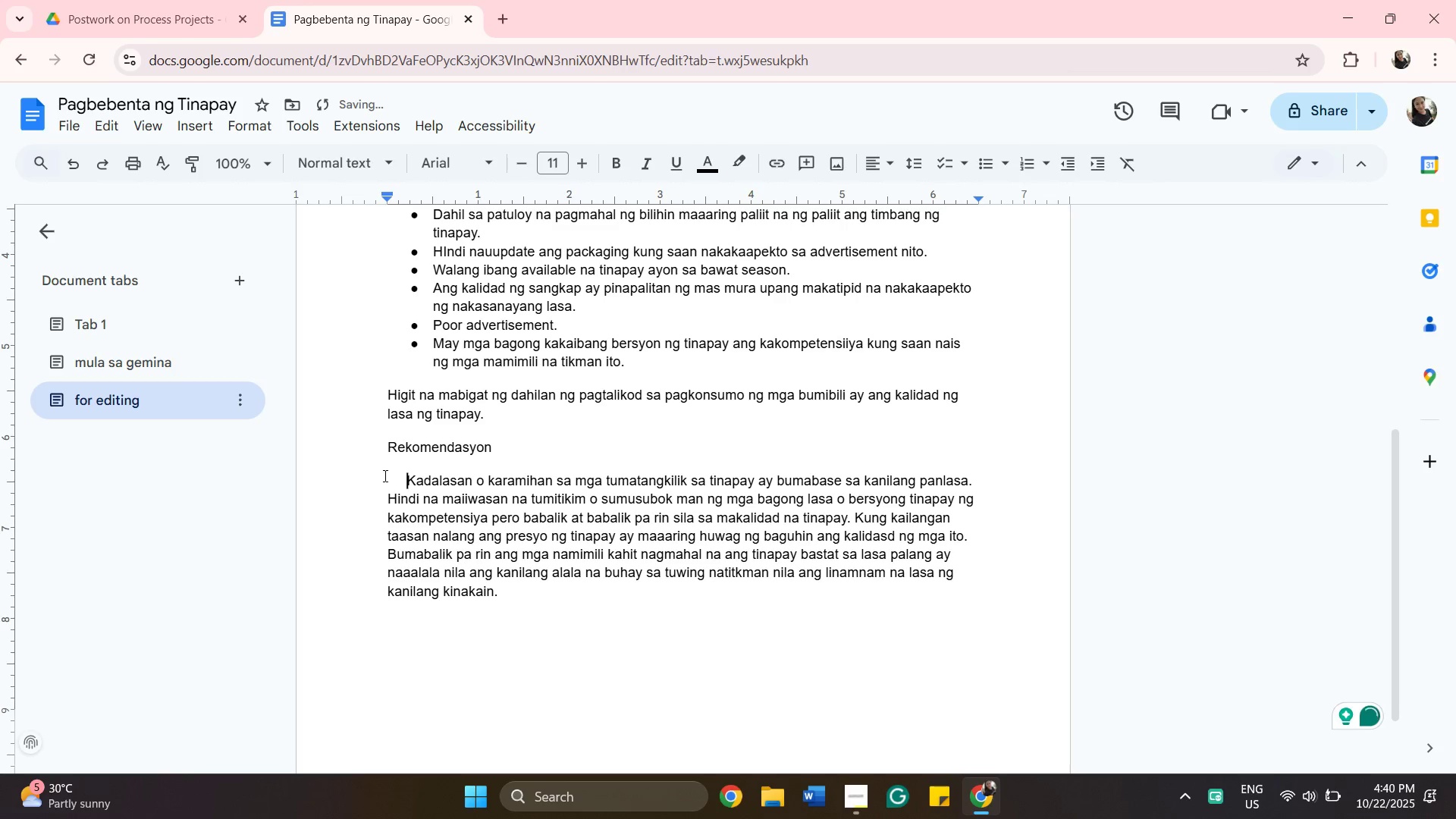 
key(Space)
 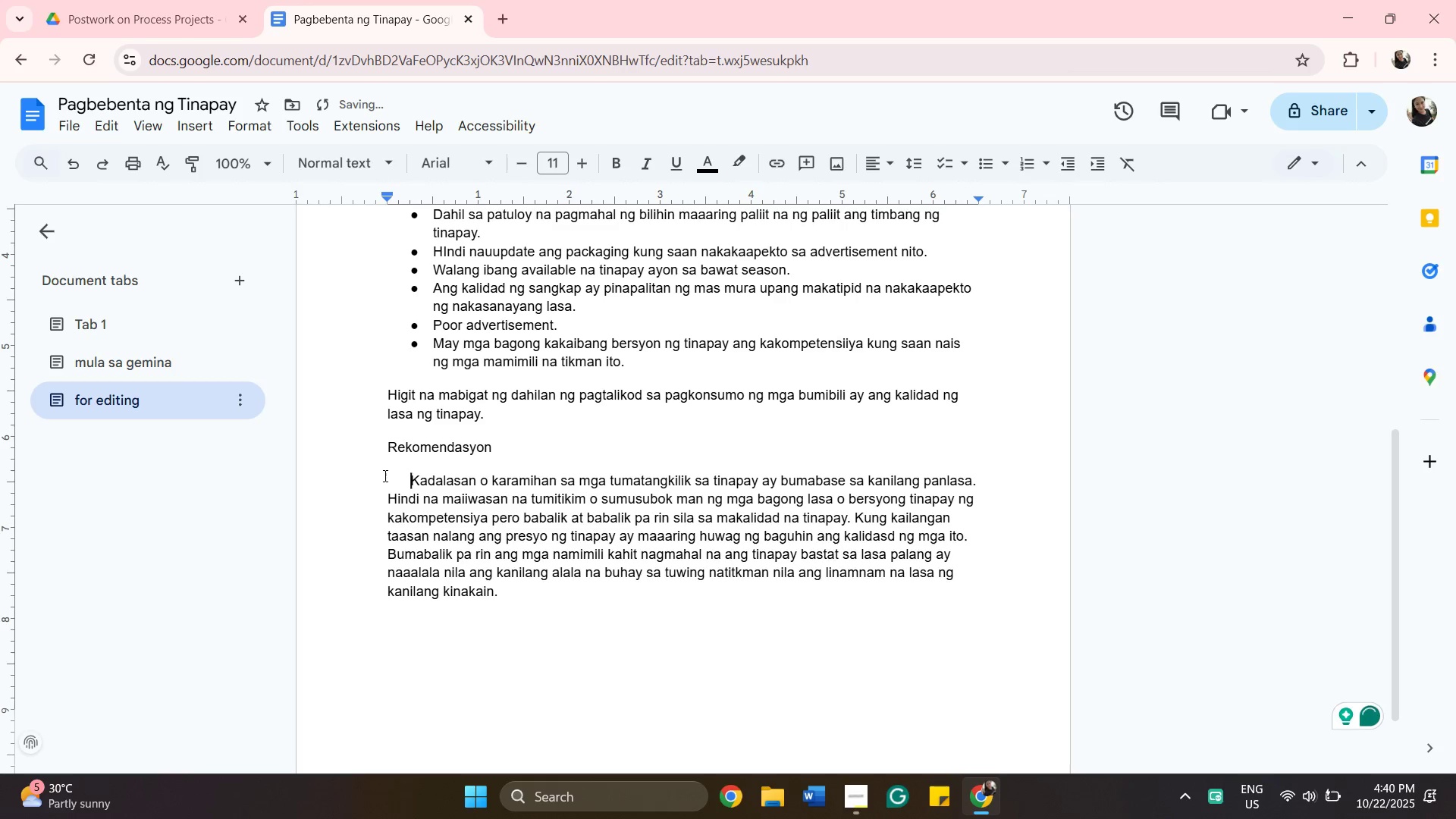 
key(Space)
 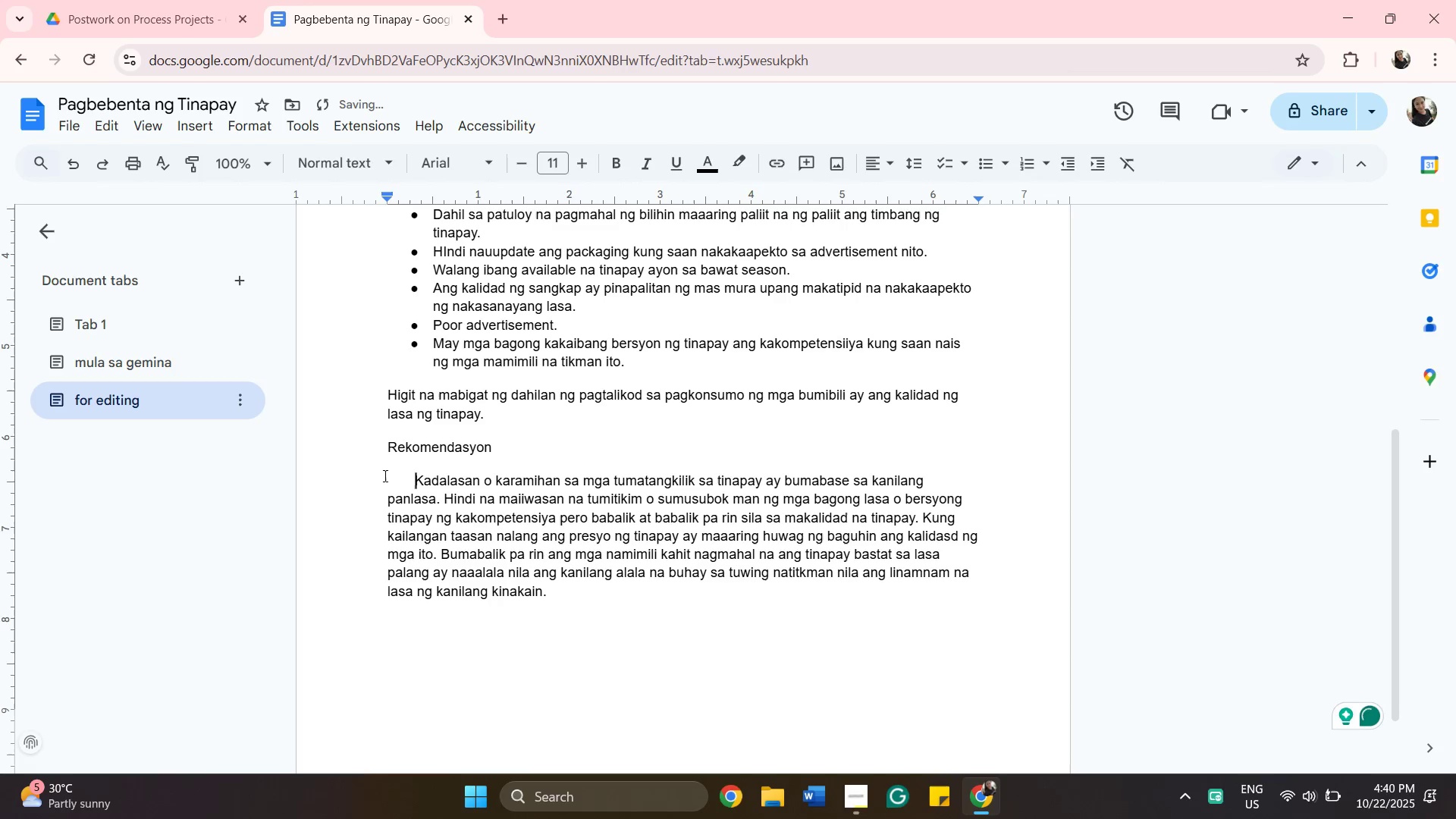 
key(Space)
 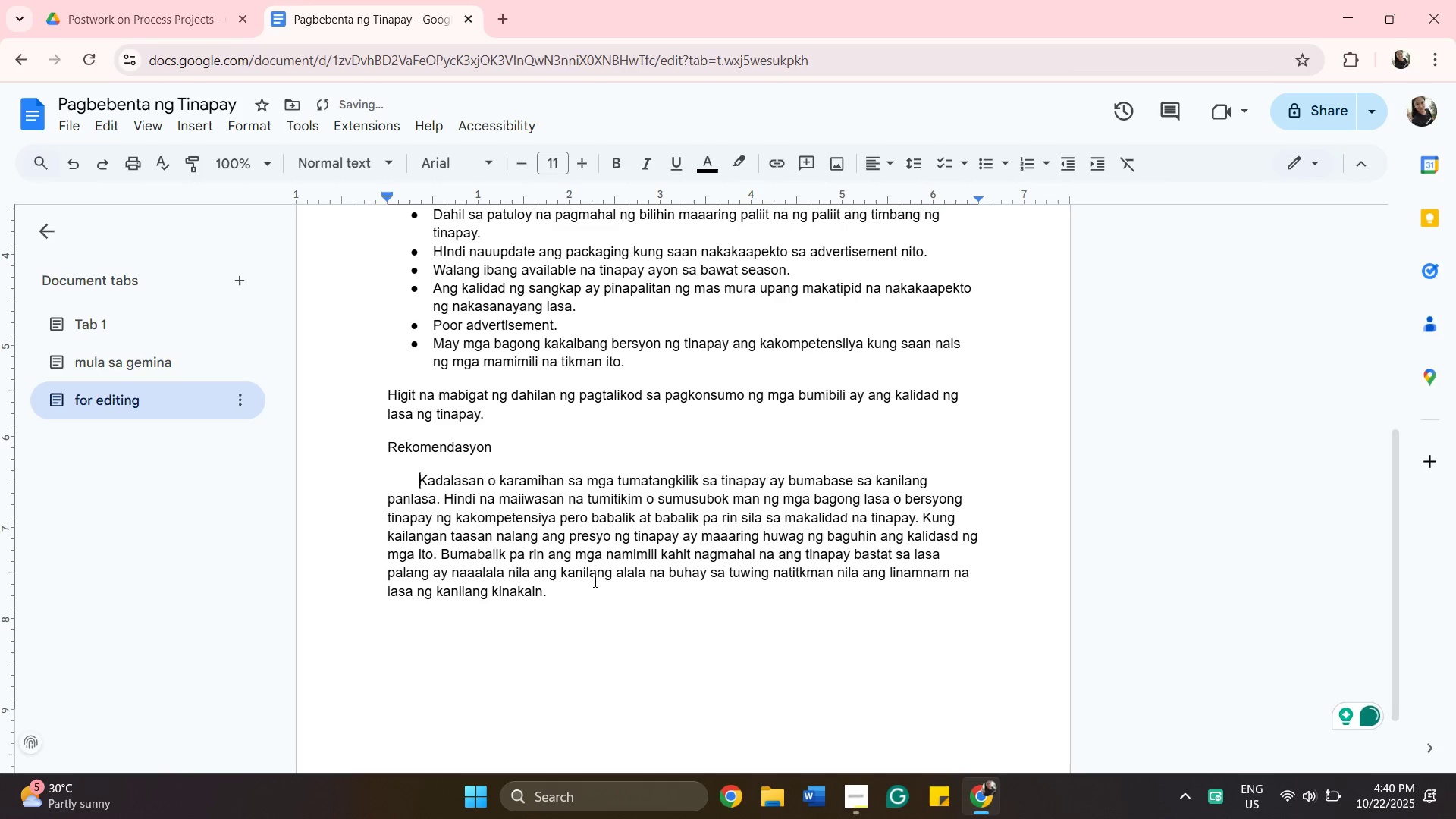 
double_click([594, 581])
 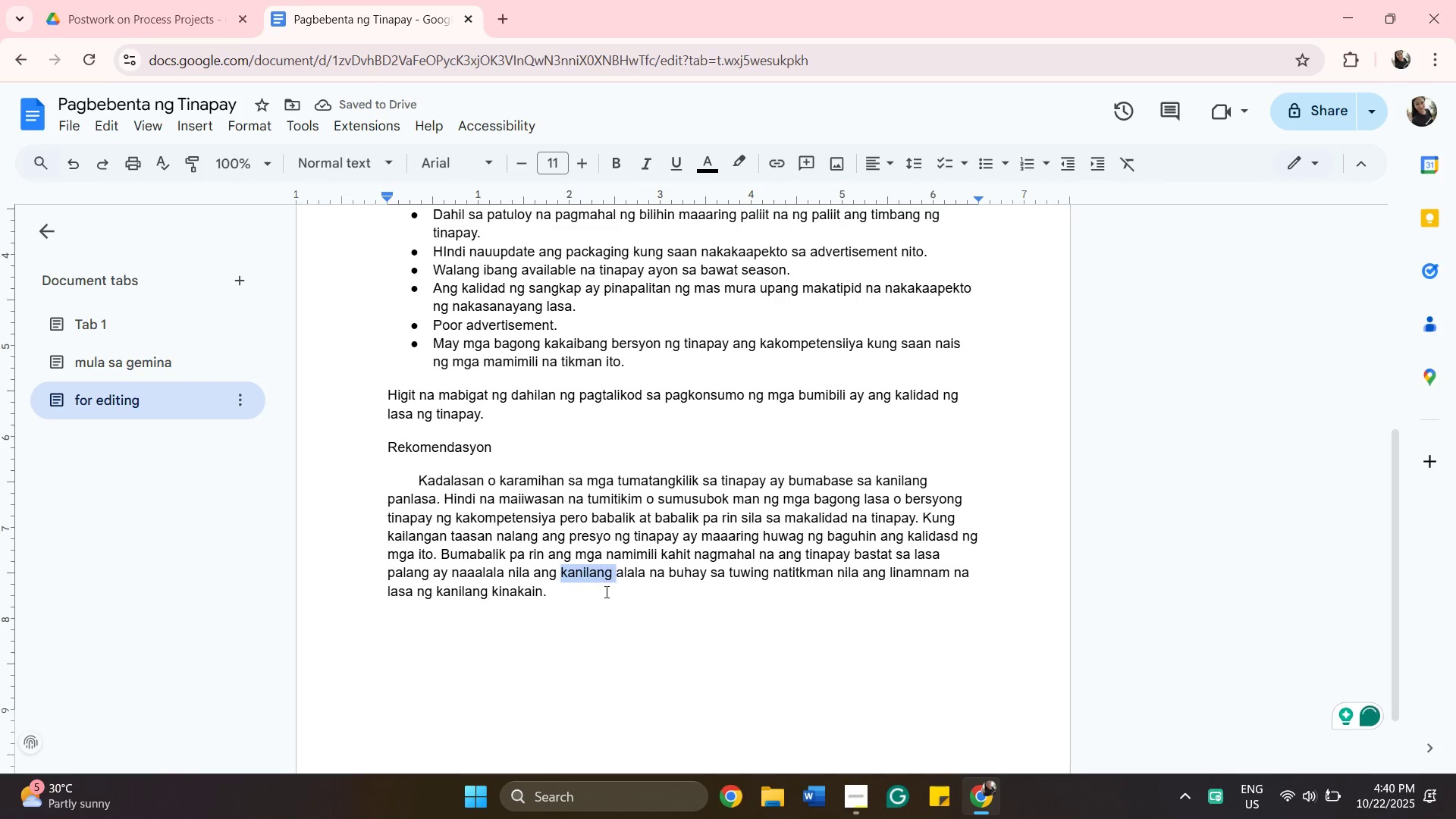 
left_click([605, 592])
 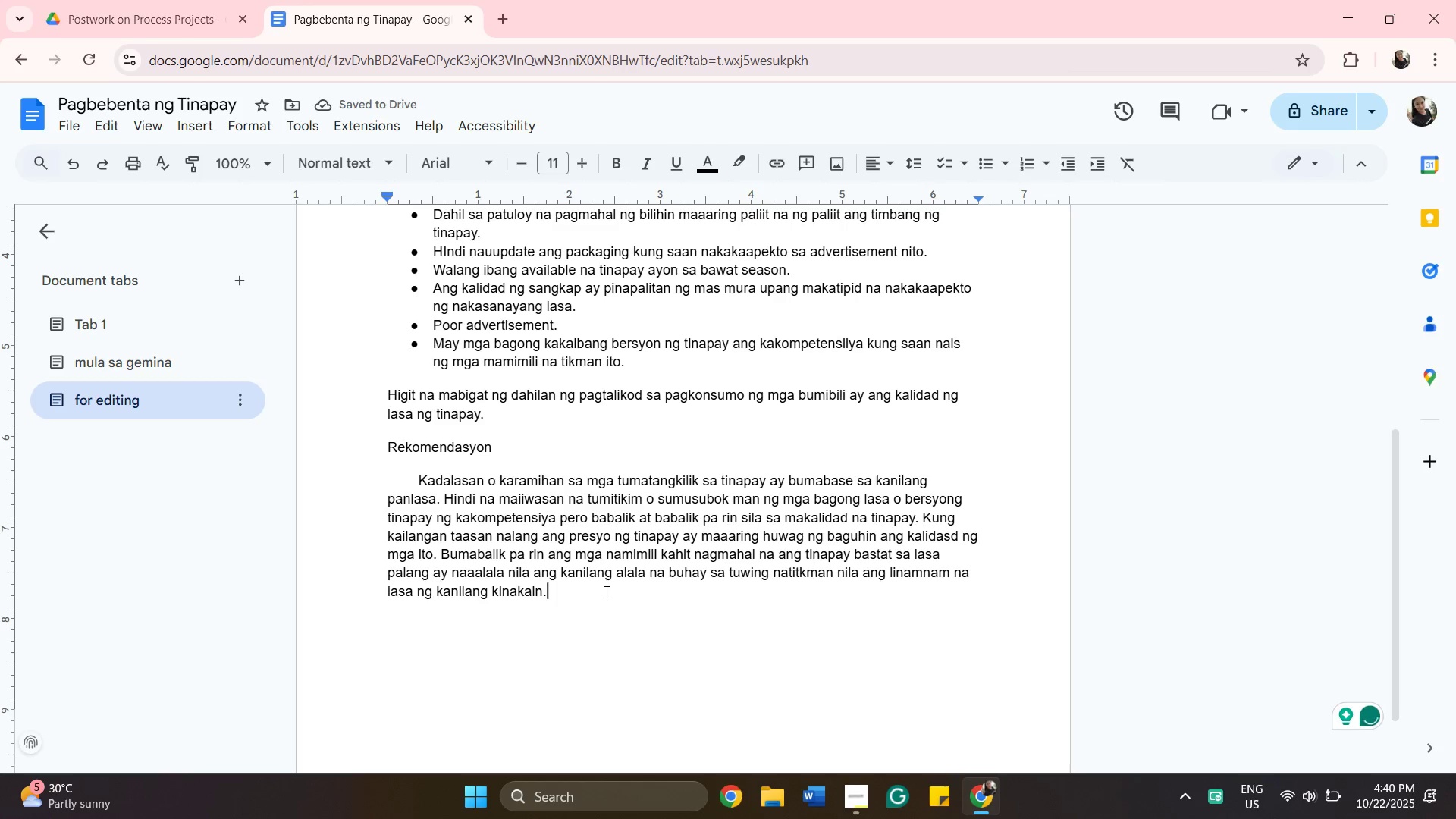 
type( Isa din akong mamimili mas )
key(Backspace)
key(Backspace)
key(Backspace)
key(Backspace)
key(Backspace)
type(, mas hinahanap hanap ko ang orighi)
key(Backspace)
key(Backspace)
key(Backspace)
type(hinal na lasa kahit na mapamal)
key(Backspace)
type(hal ako sa pagbabayf)
key(Backspace)
type(d.)
 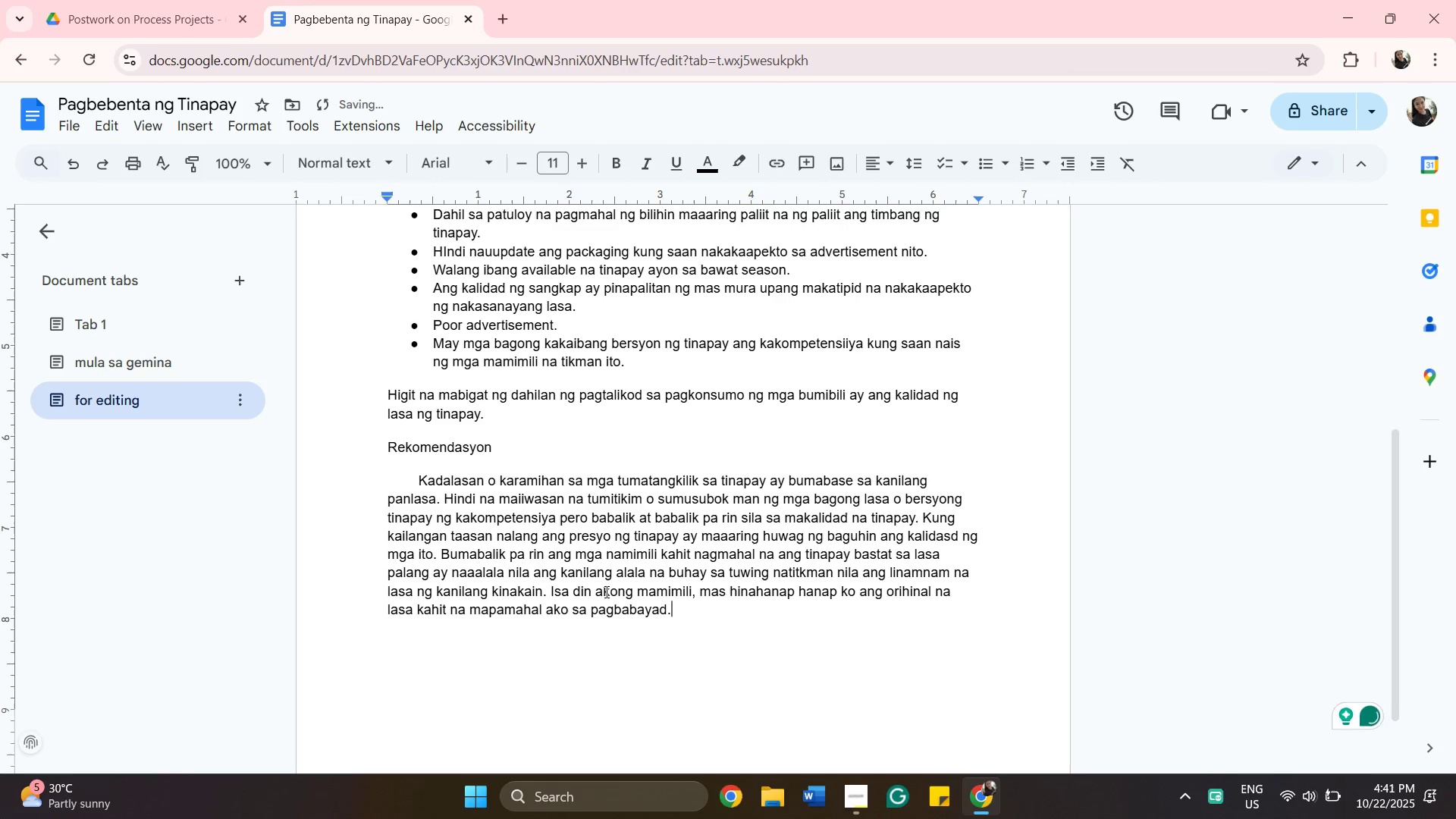 
scroll: coordinate [115, 757], scroll_direction: up, amount: 3.0
 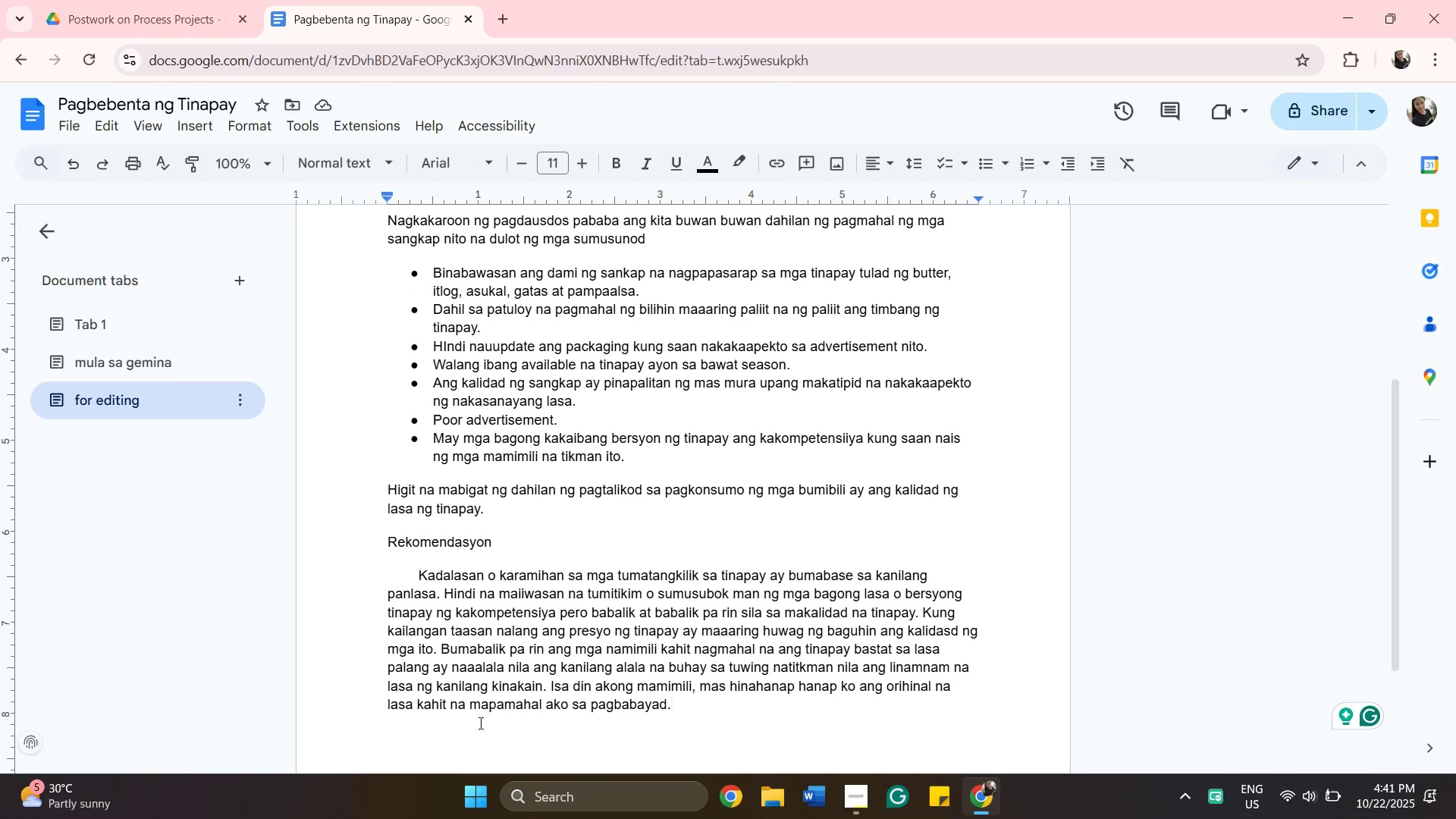 
scroll: coordinate [564, 646], scroll_direction: down, amount: 1.0
 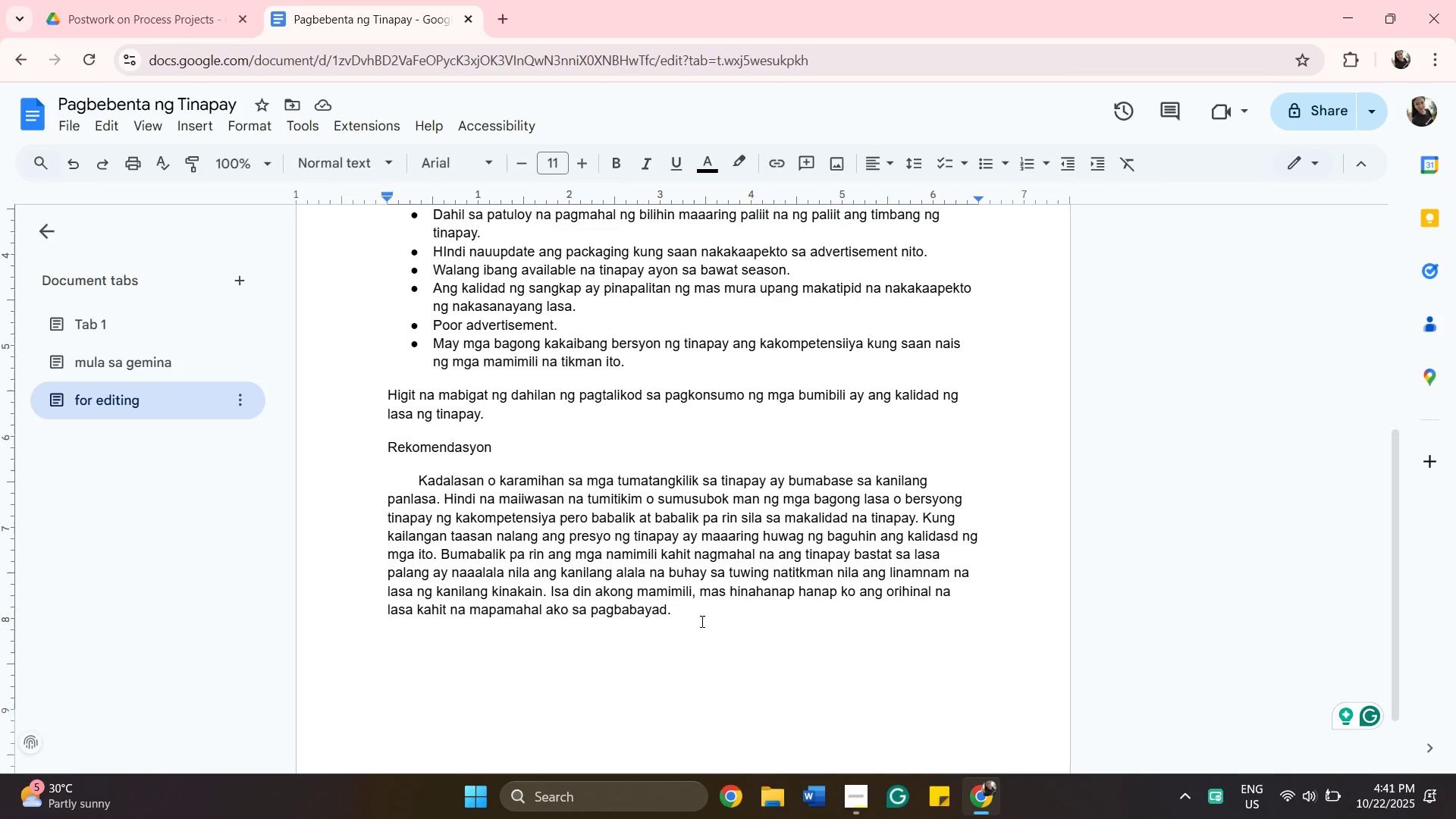 
wait(7.3)
 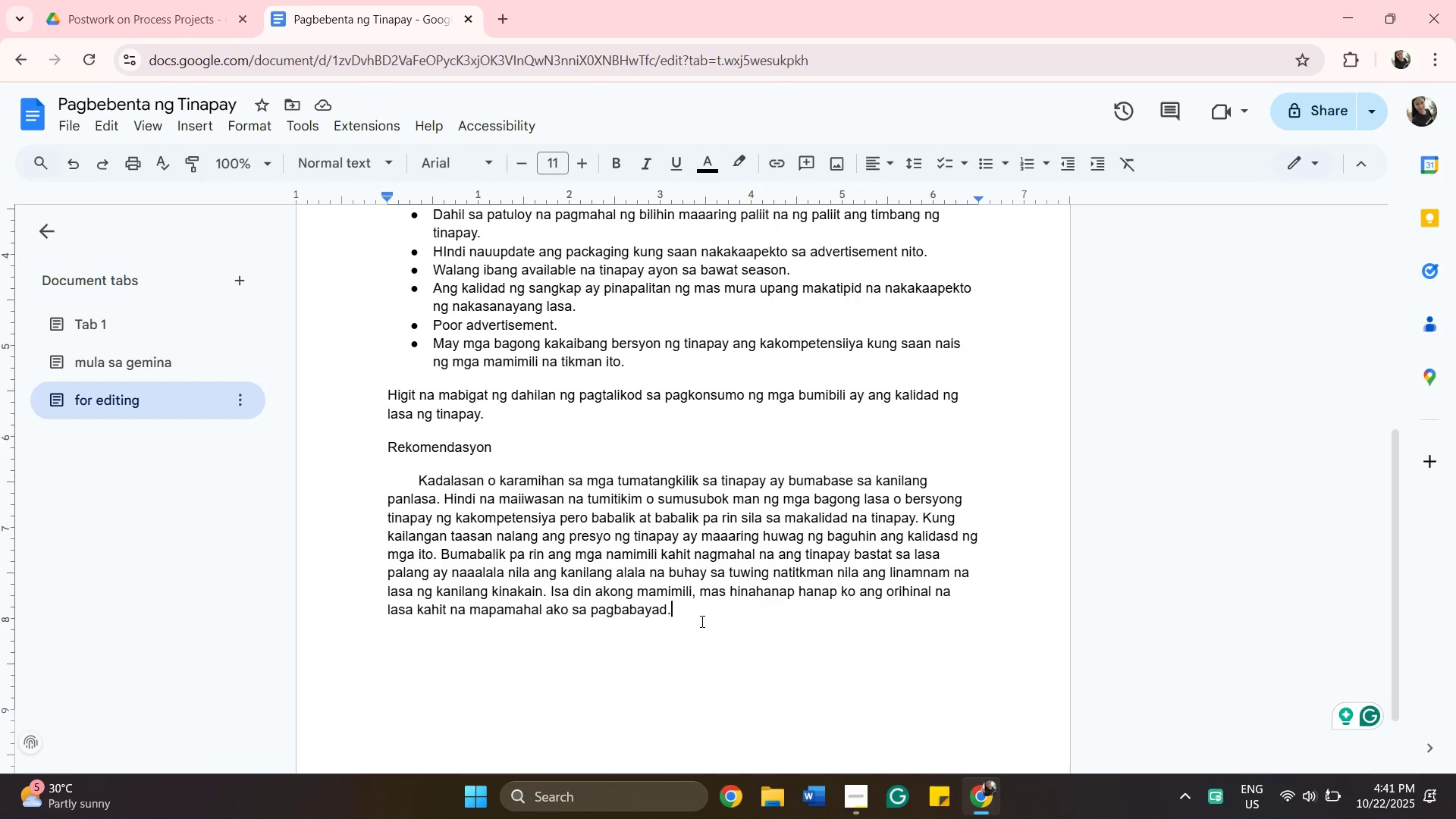 
left_click([533, 463])
 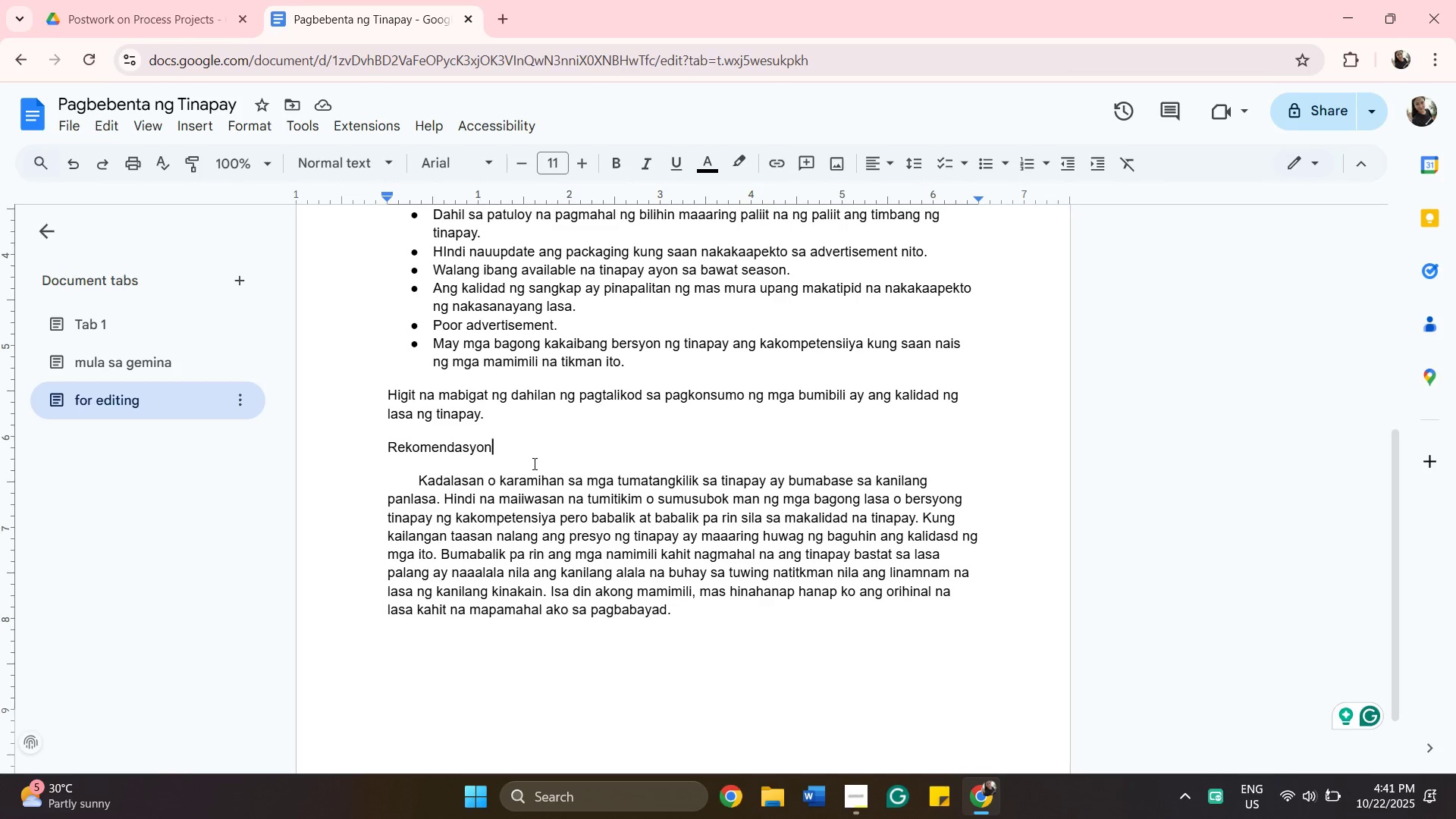 
left_click([533, 463])
 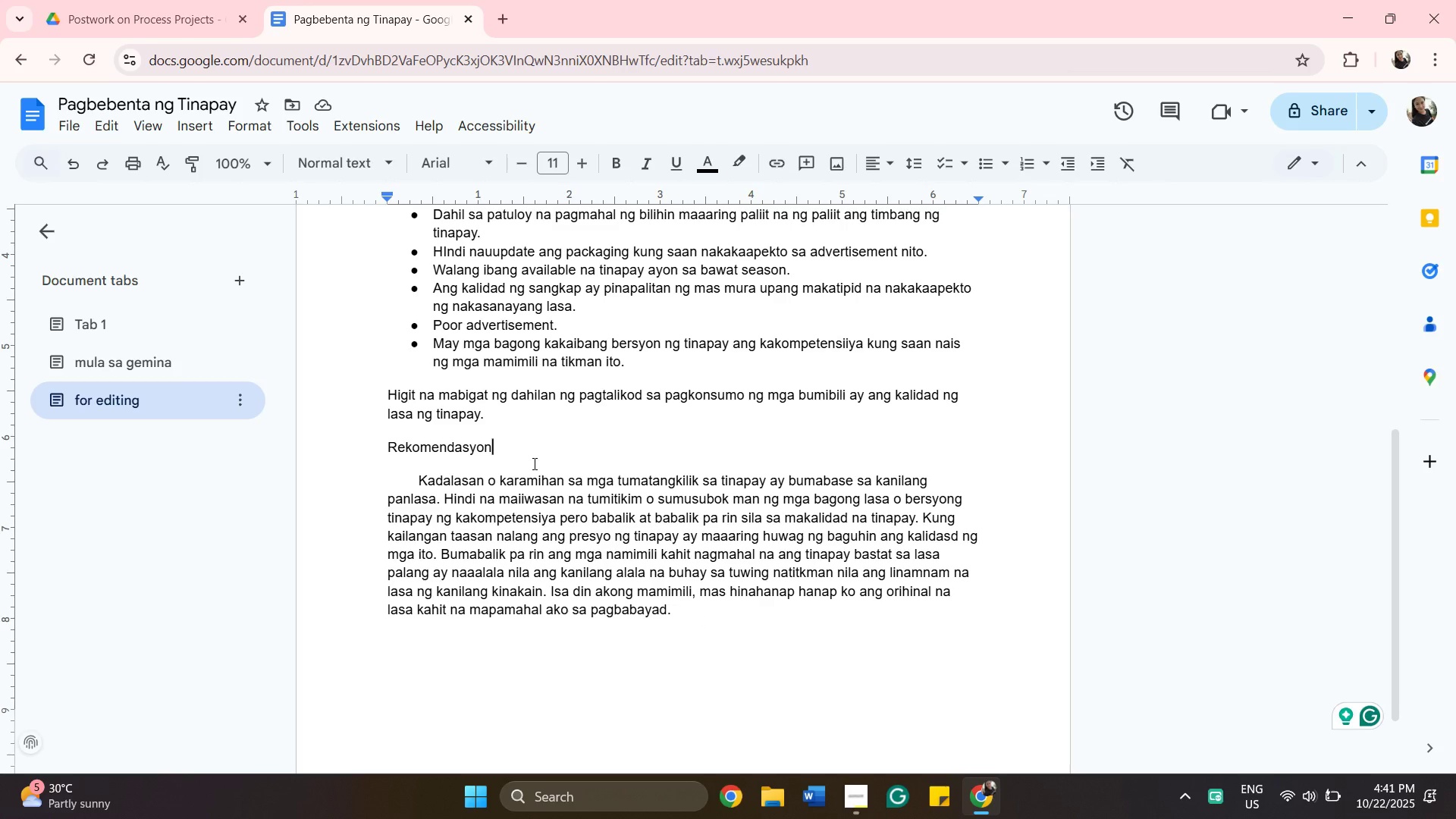 
key(Enter)
 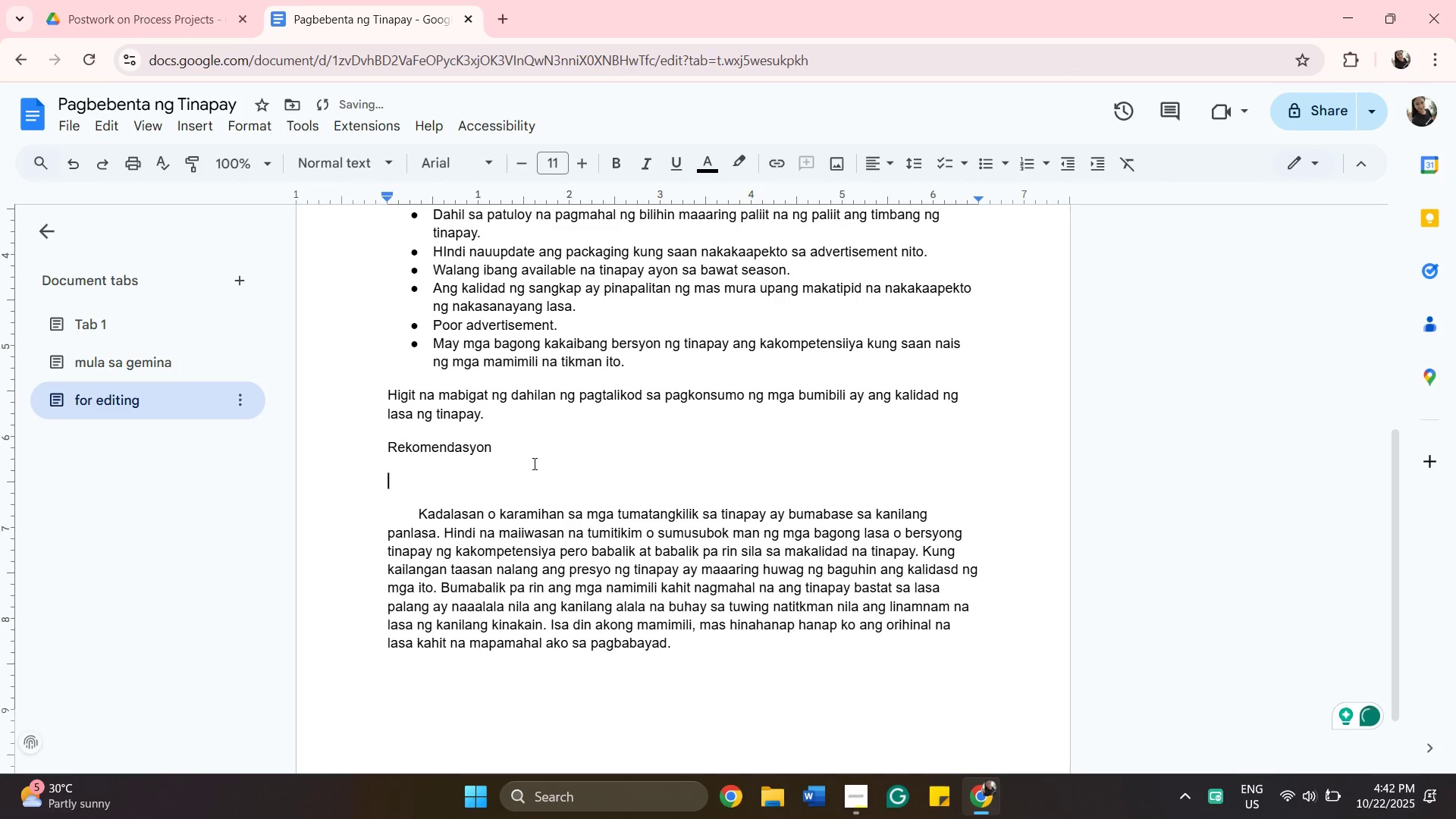 
hold_key(key=ShiftLeft, duration=0.35)
 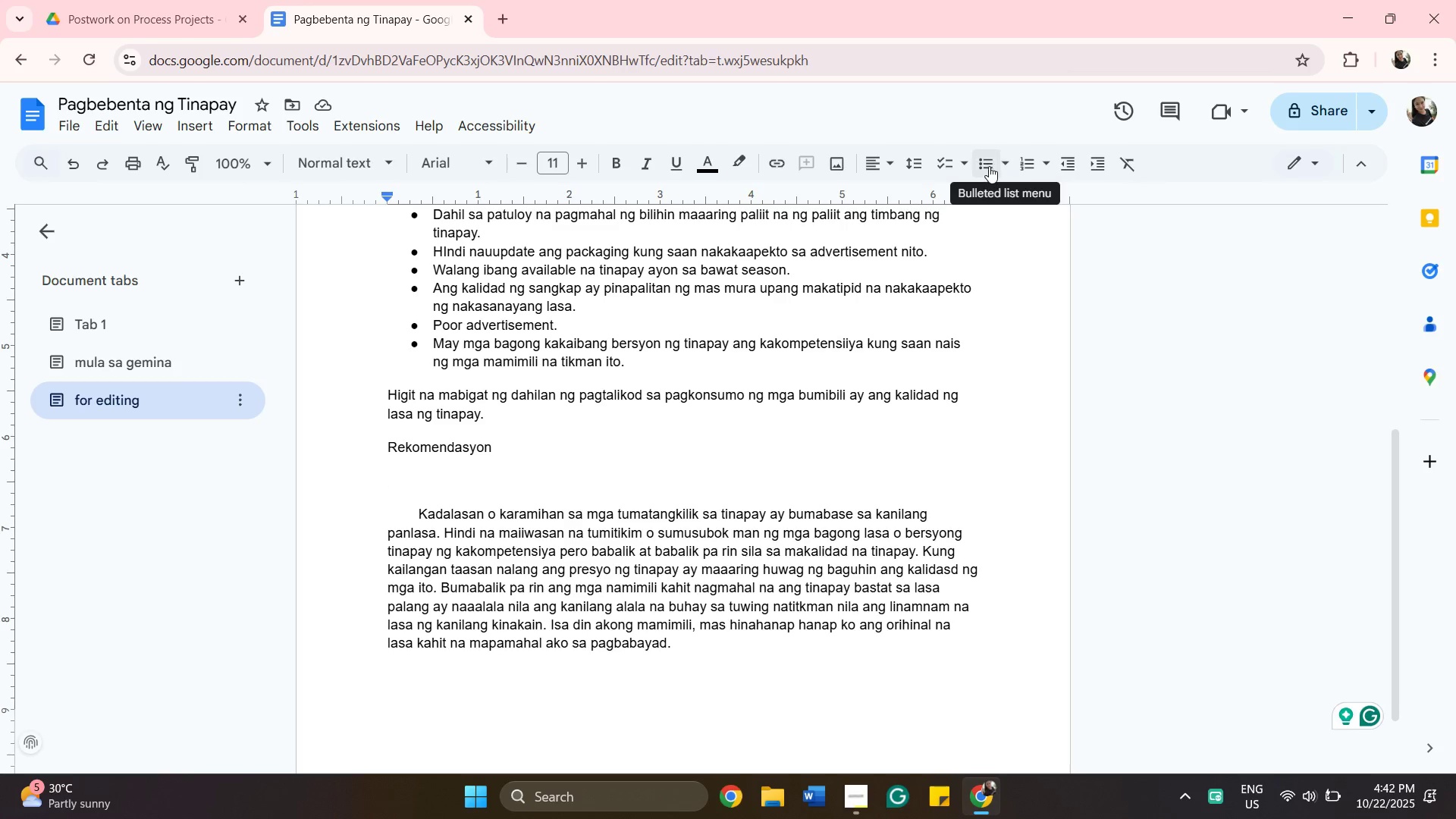 
wait(6.44)
 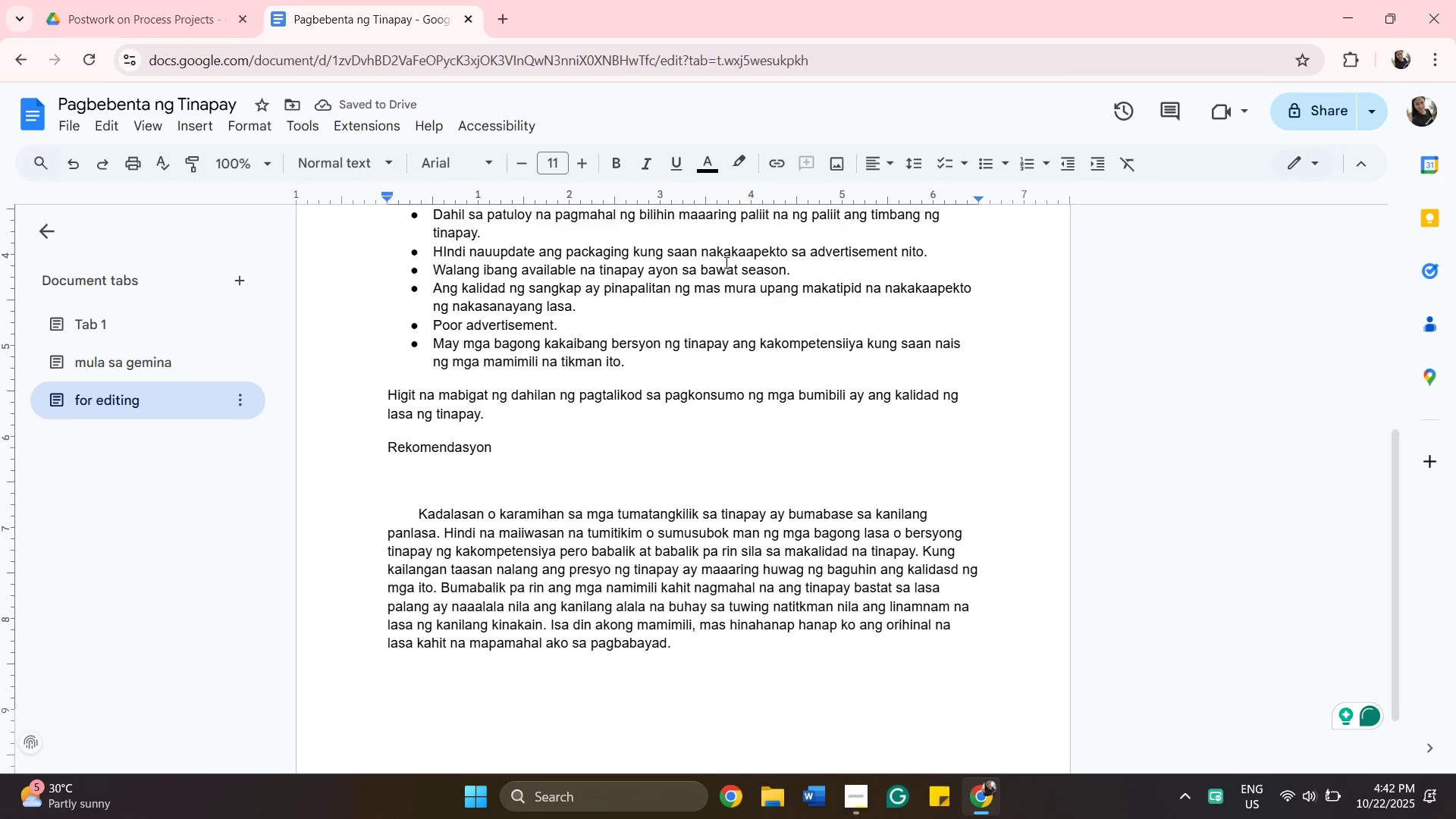 
left_click([988, 166])
 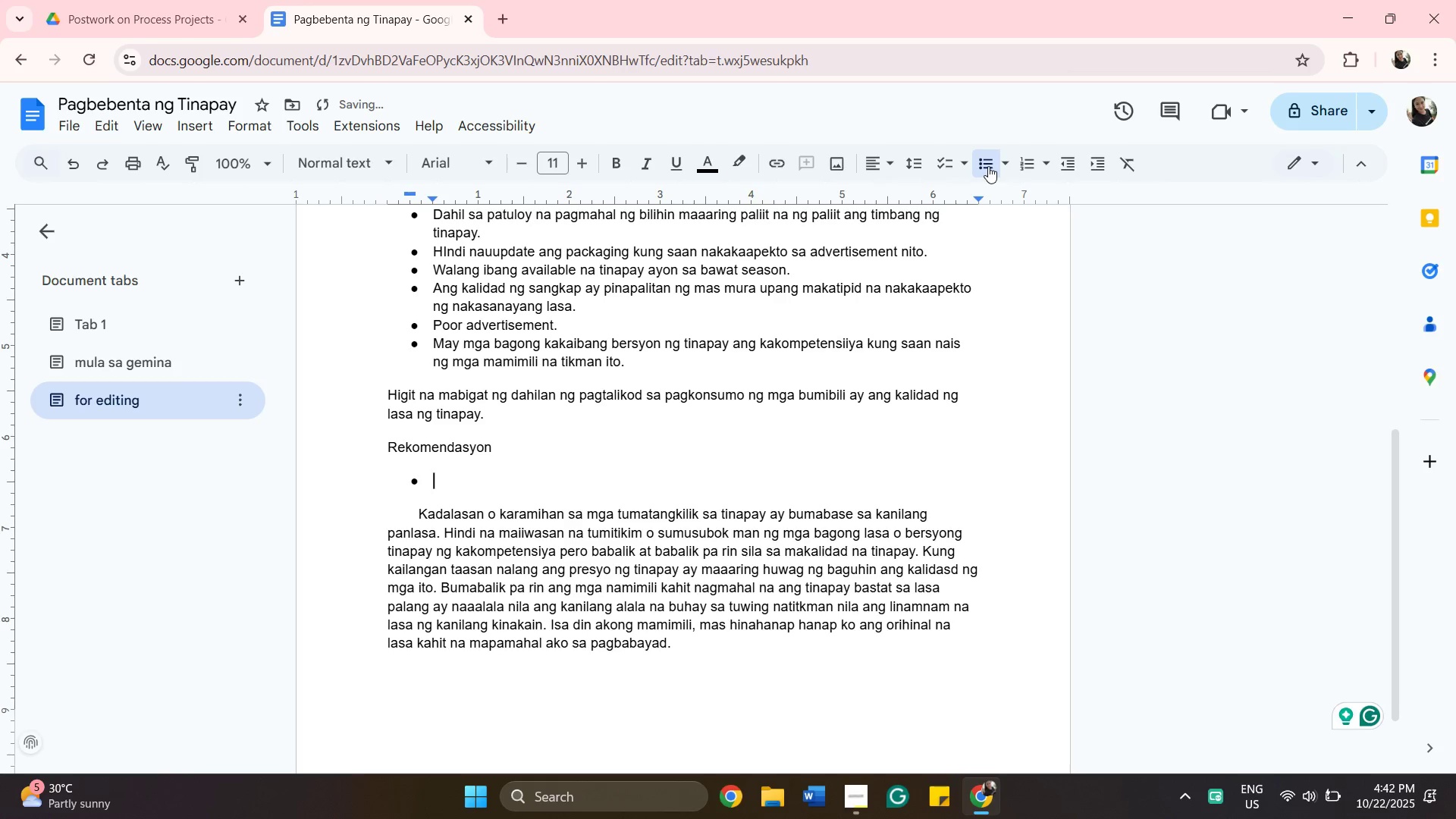 
type(taaasan)
 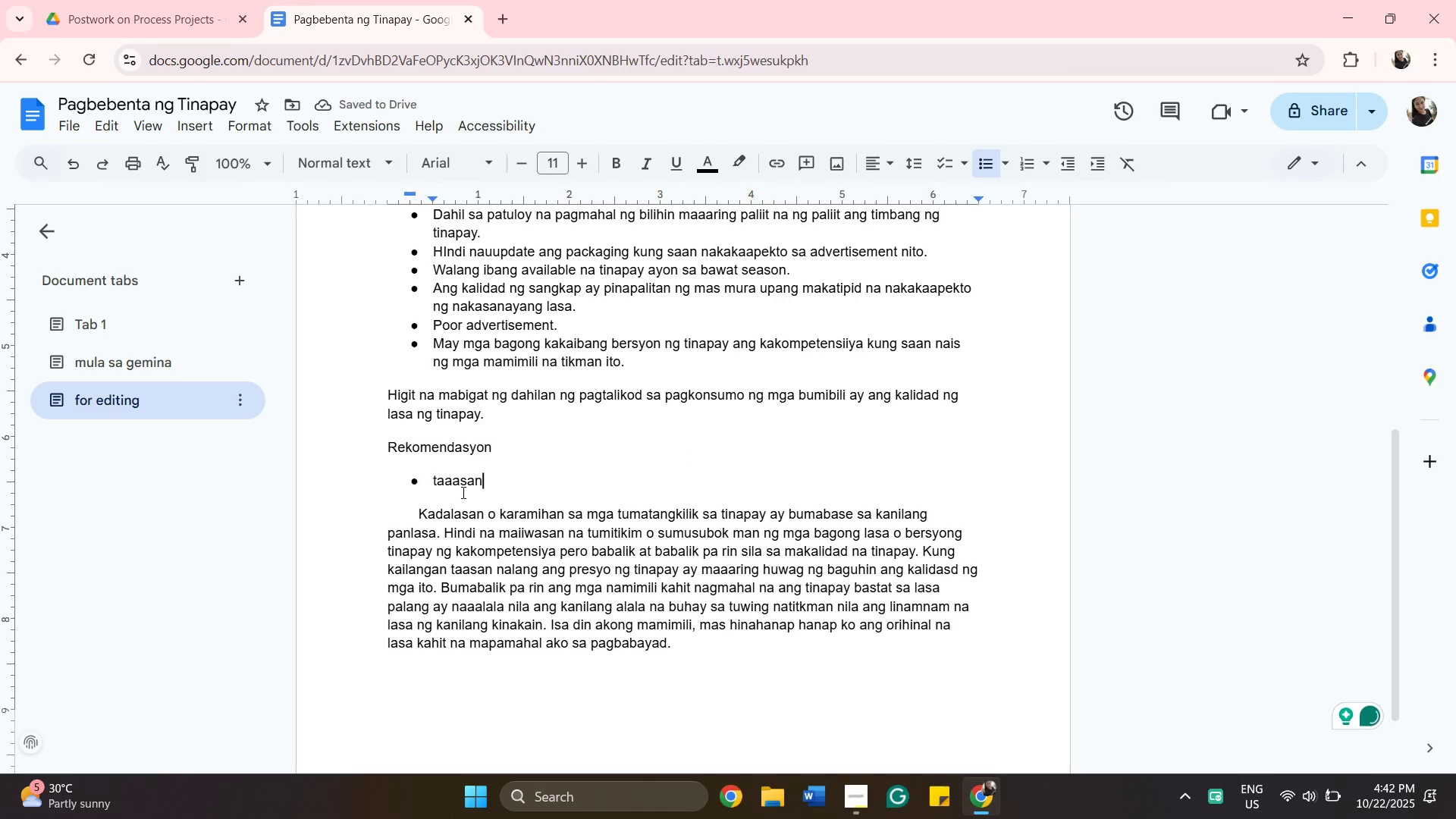 
wait(5.21)
 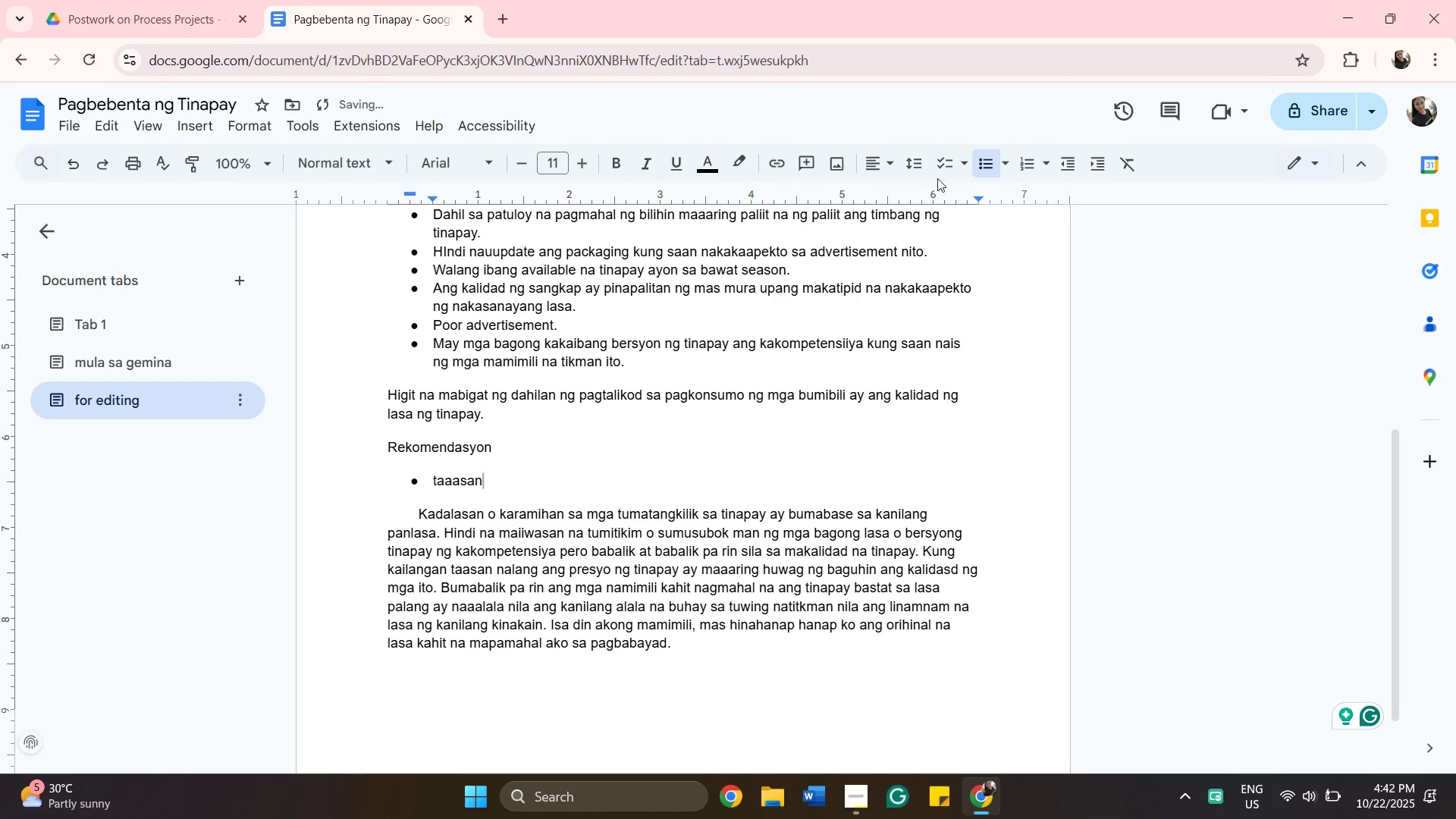 
left_click([460, 483])
 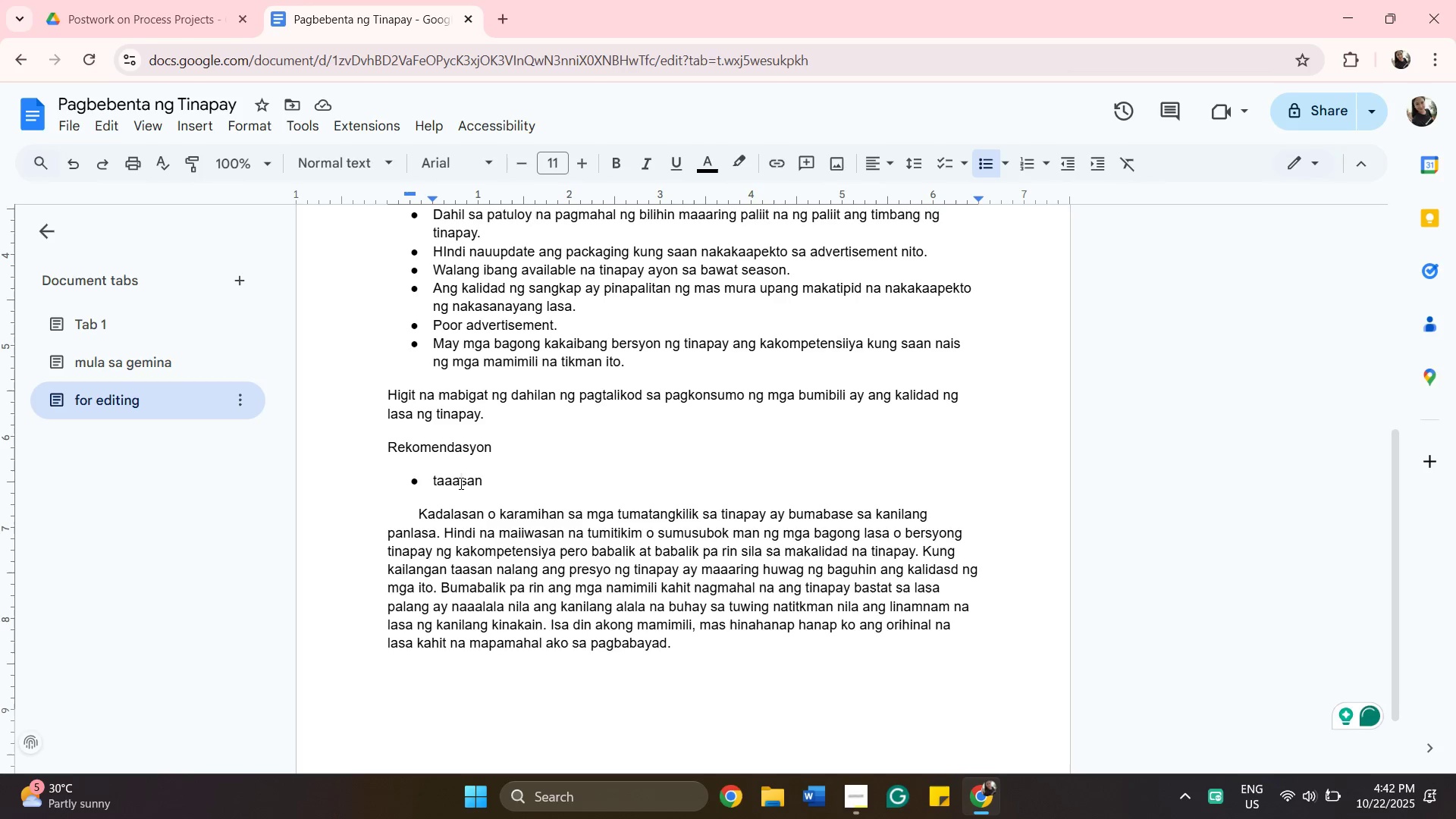 
key(Backspace)
 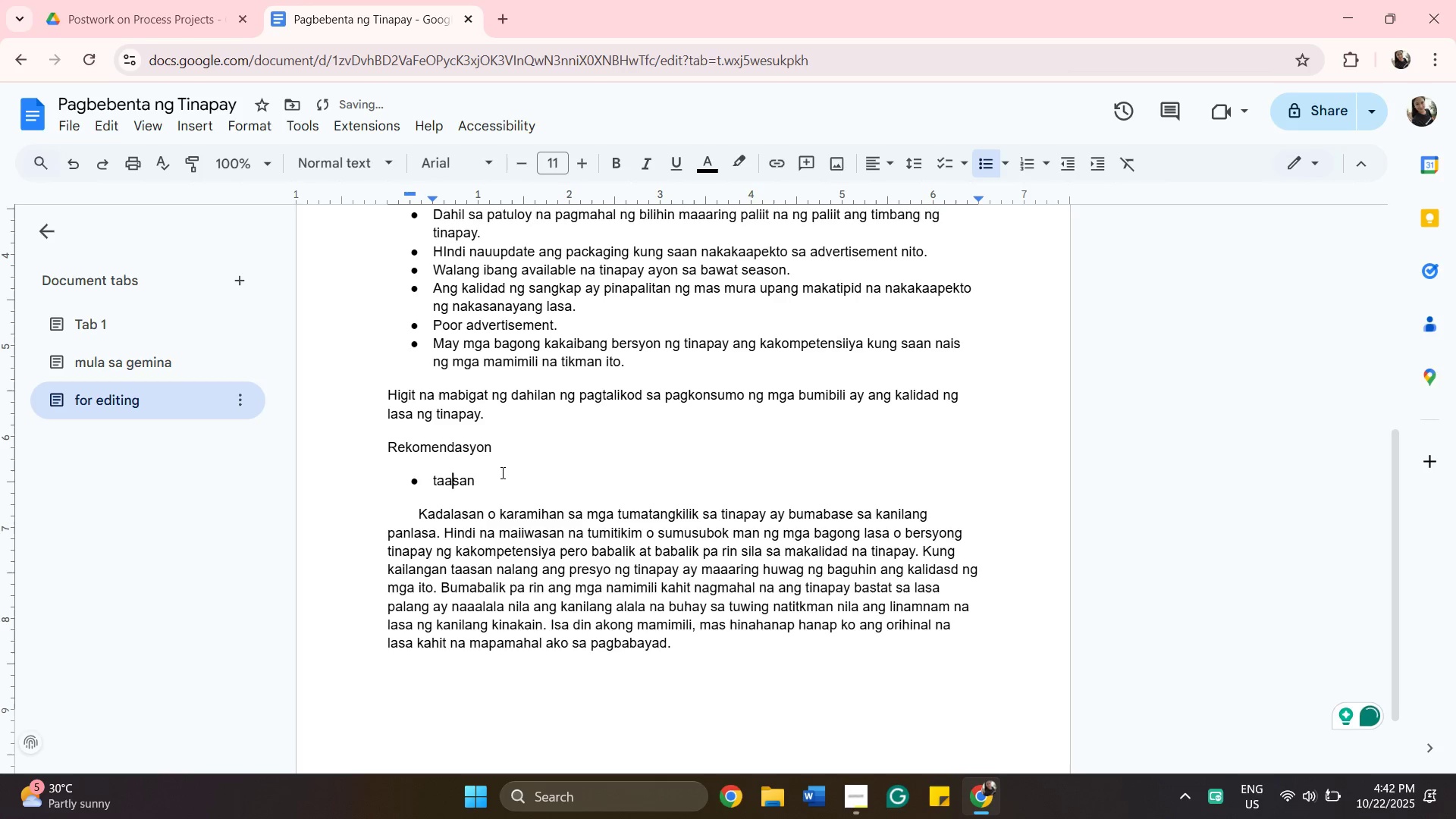 
left_click([503, 480])
 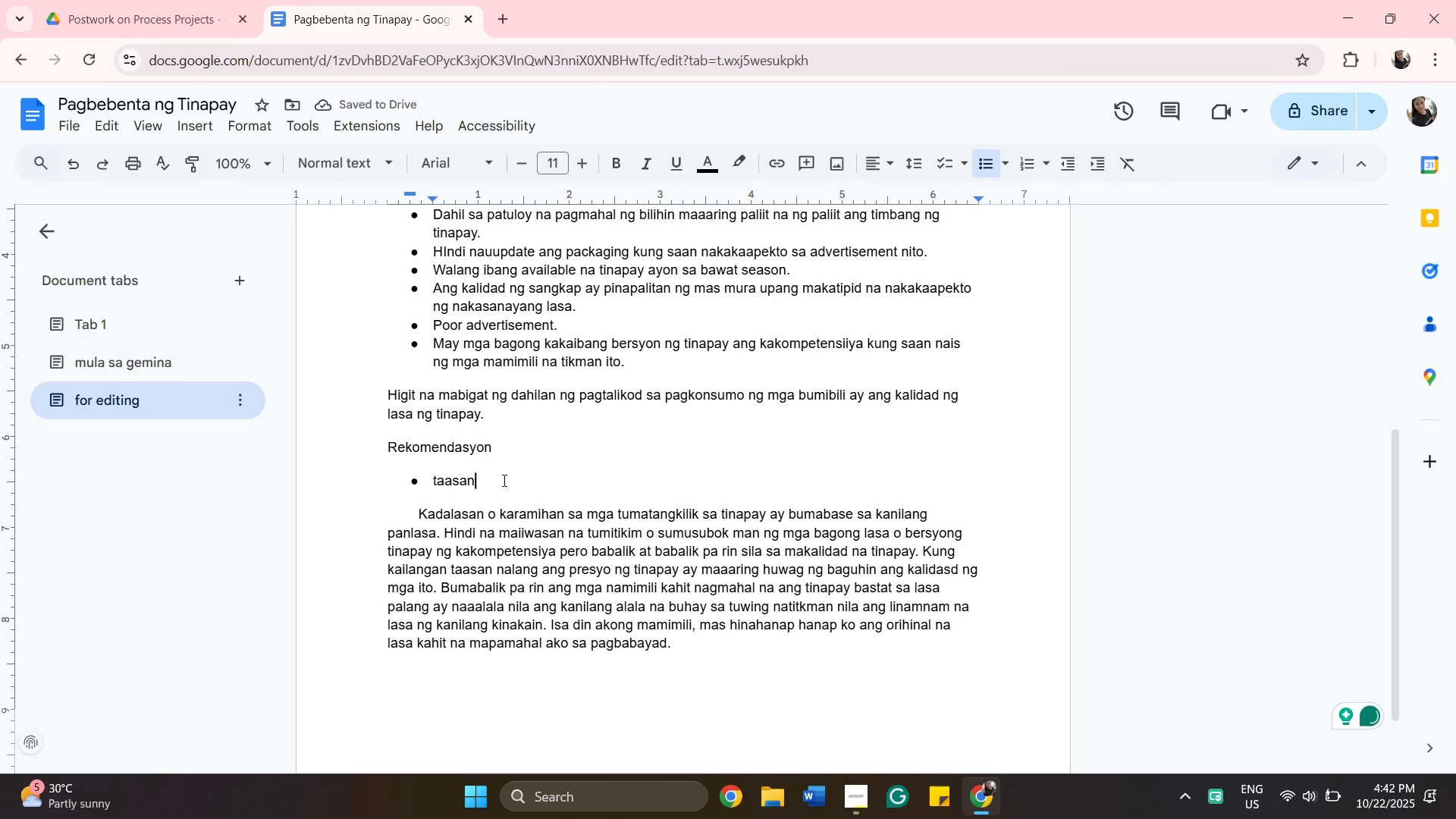 
type( nalang ang )
key(Backspace)
key(Backspace)
key(Backspace)
key(Backspace)
type(ng )
 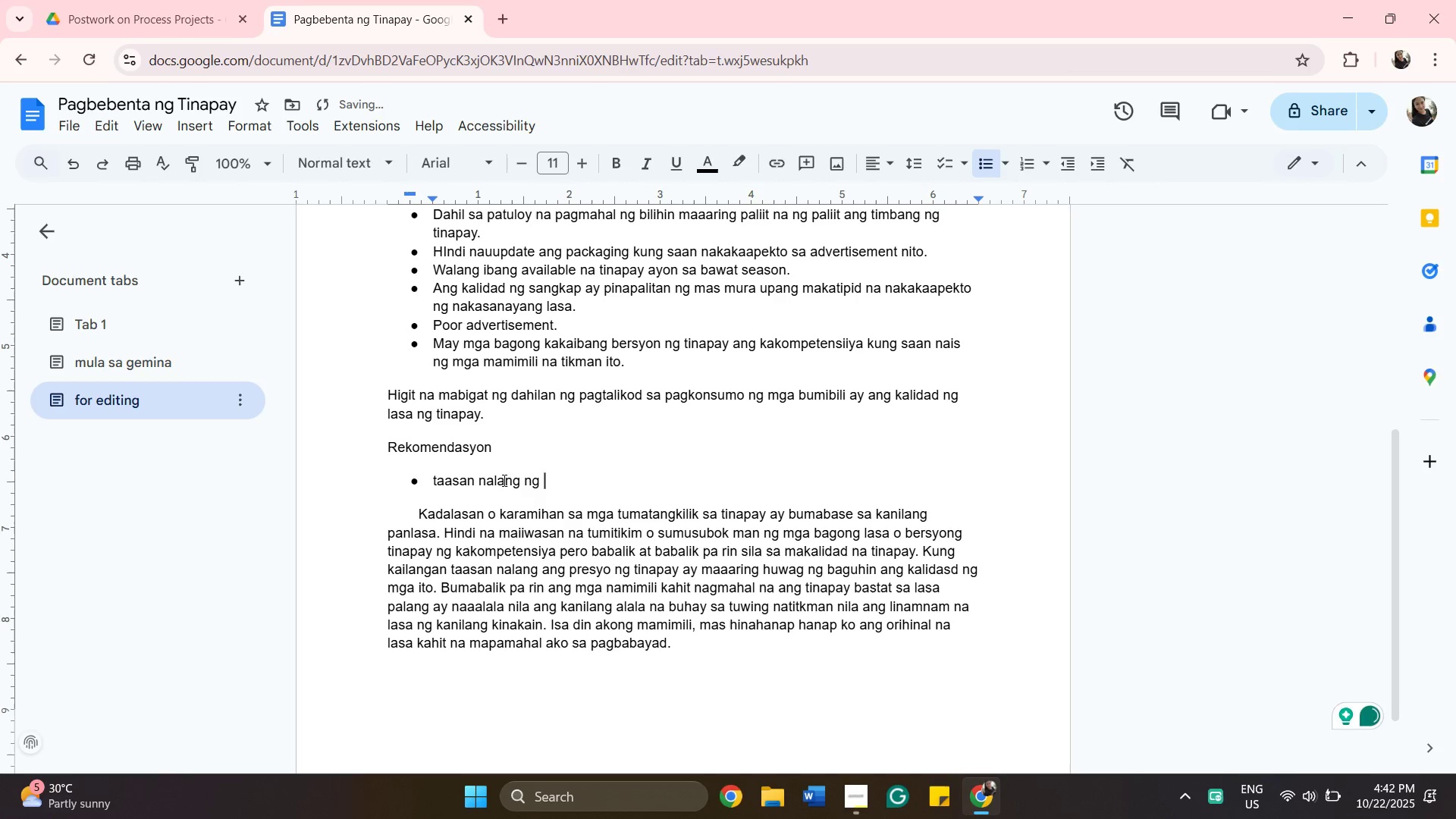 
hold_key(key=ControlLeft, duration=1.5)
 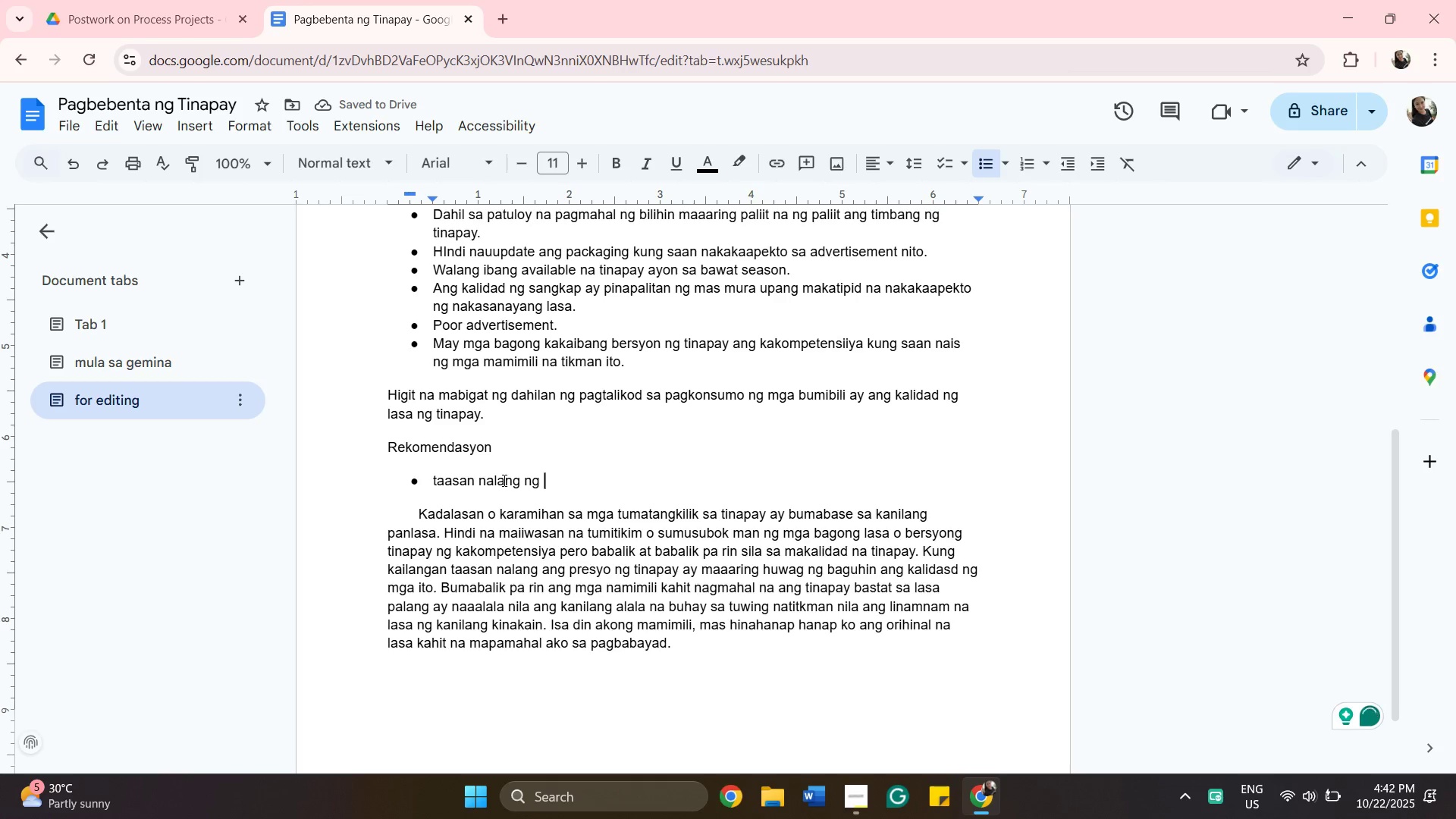 
type(tamang presyo kung tumas ang mga sankpa)
key(Backspace)
key(Backspace)
key(Backspace)
type(gkap nito. Huwag liita )
key(Backspace)
key(Backspace)
key(Backspace)
key(Backspace)
key(Backspace)
key(Backspace)
type(gaanig)
key(Backspace)
key(Backspace)
key(Backspace)
key(Backspace)
type(ong liita)
key(Backspace)
type(n.)
 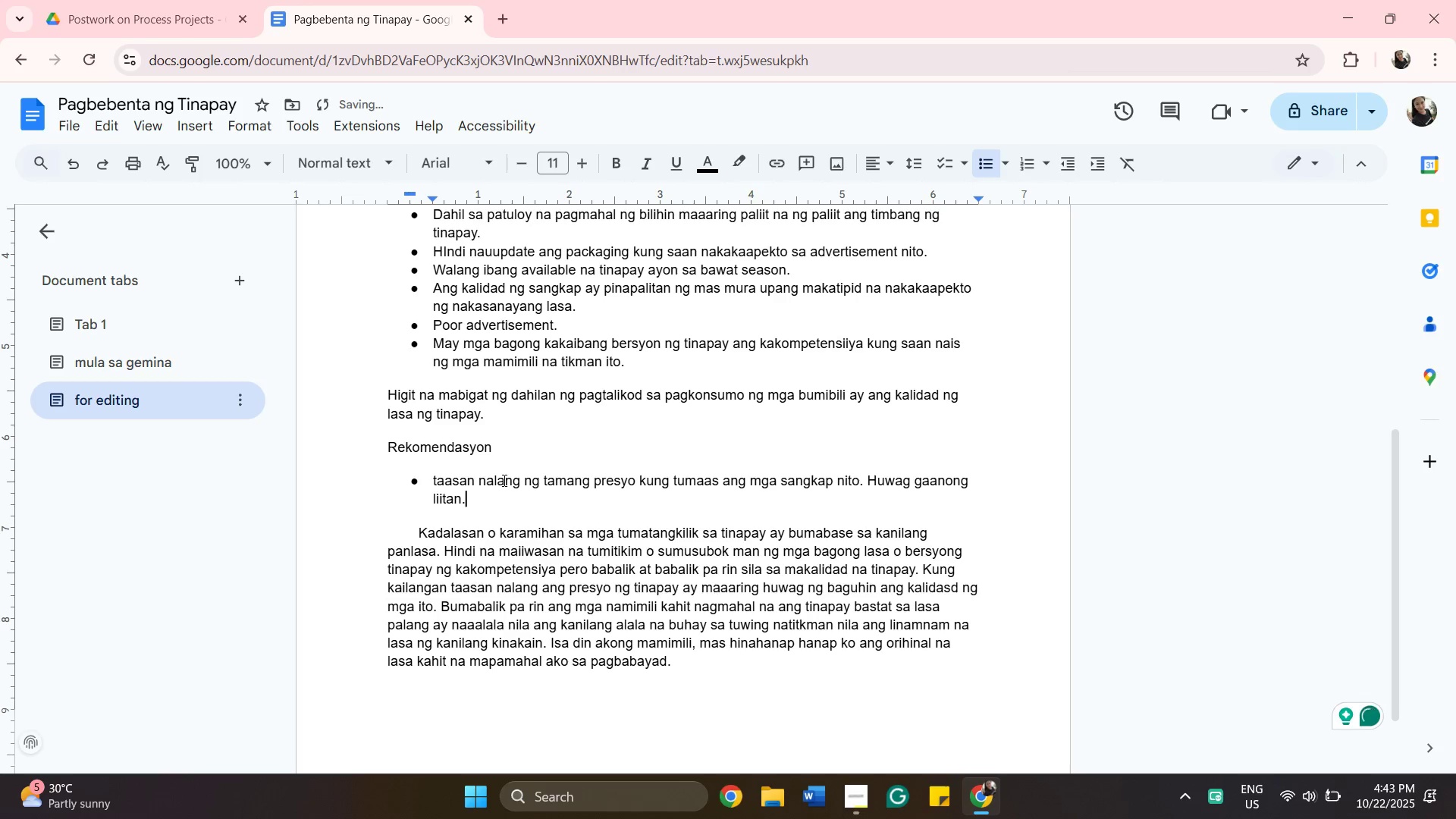 
scroll: coordinate [597, 522], scroll_direction: up, amount: 5.0
 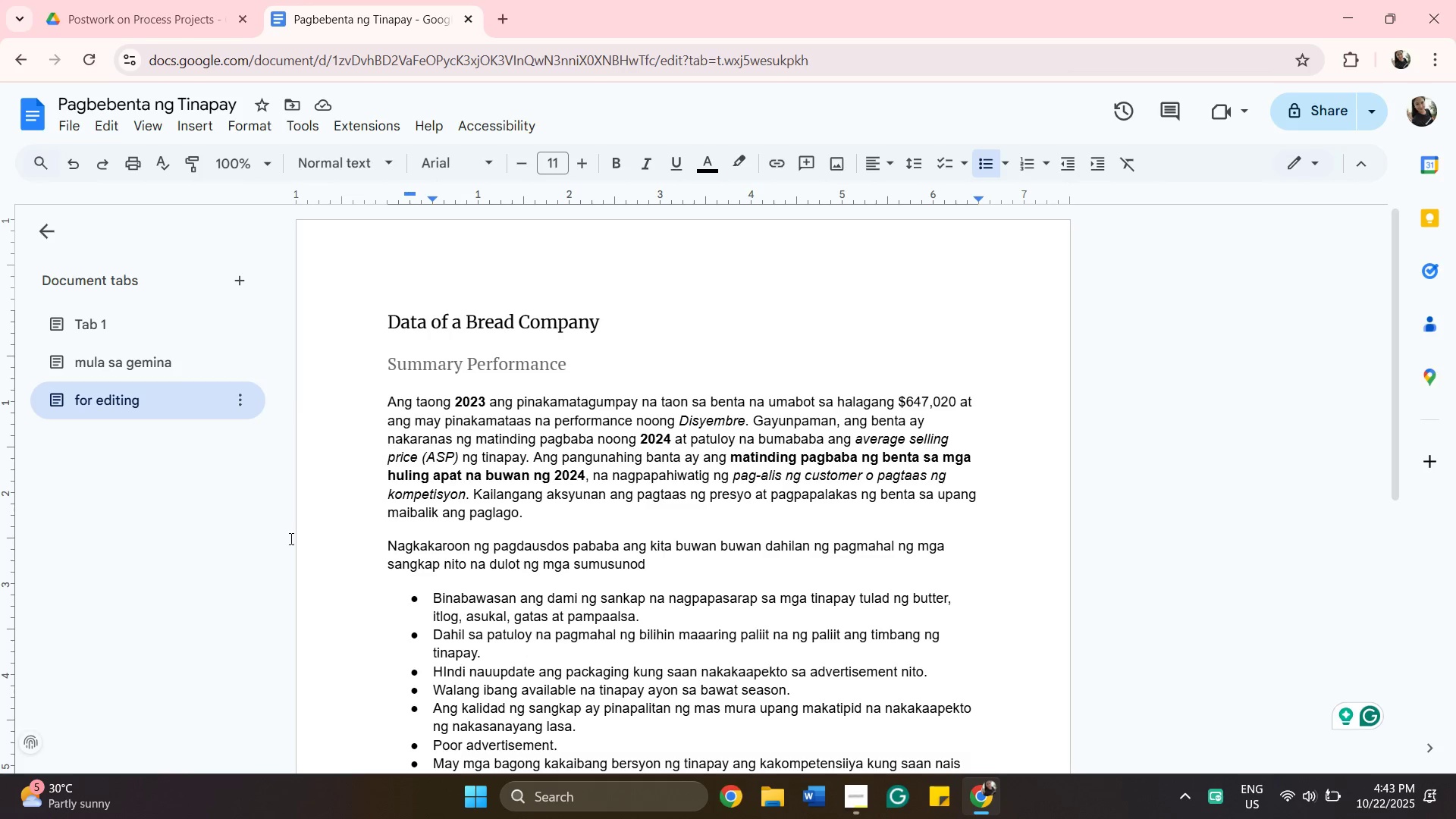 
wait(11.94)
 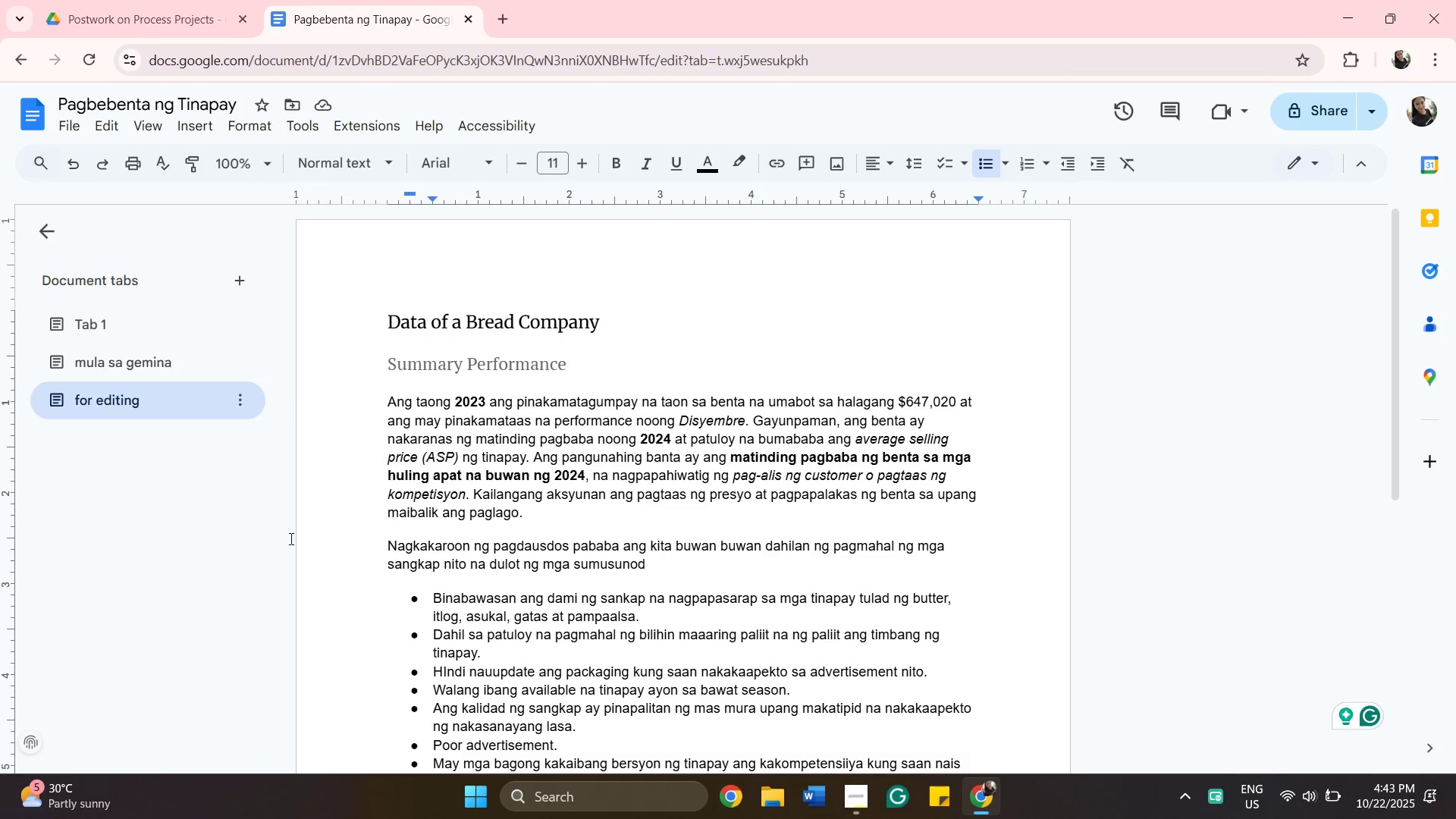 
left_click([130, 366])
 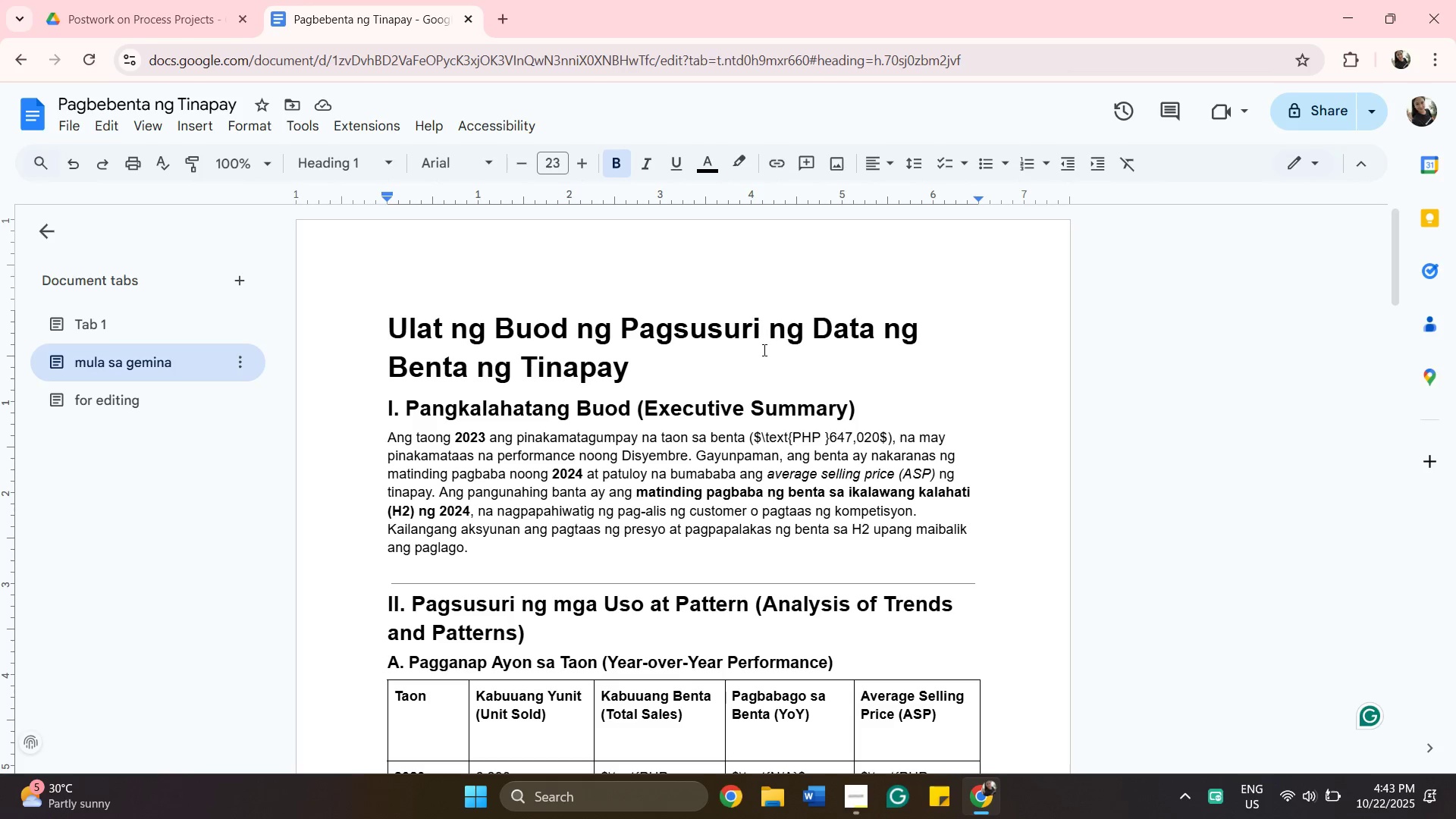 
scroll: coordinate [873, 512], scroll_direction: down, amount: 3.0
 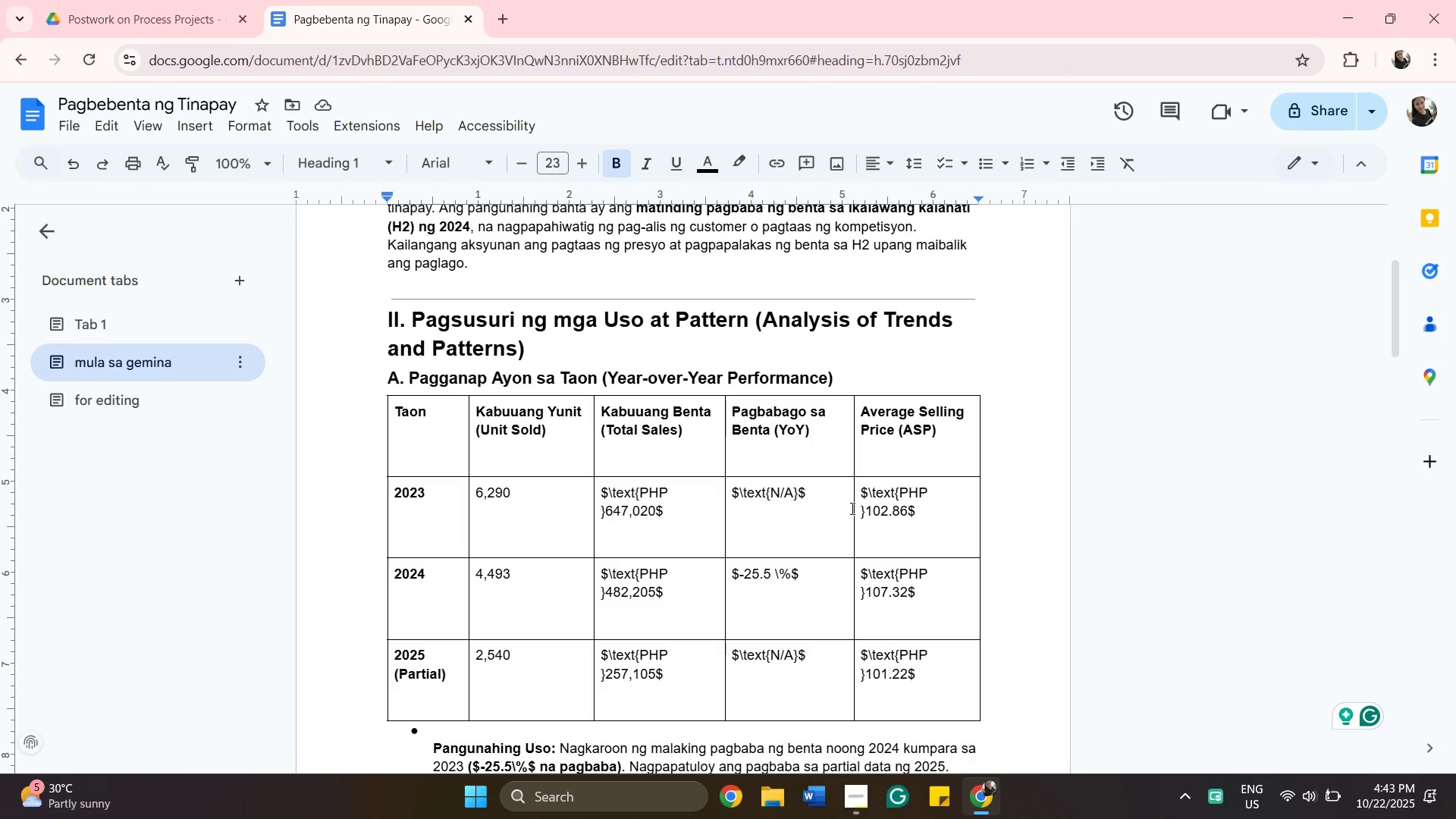 
wait(8.44)
 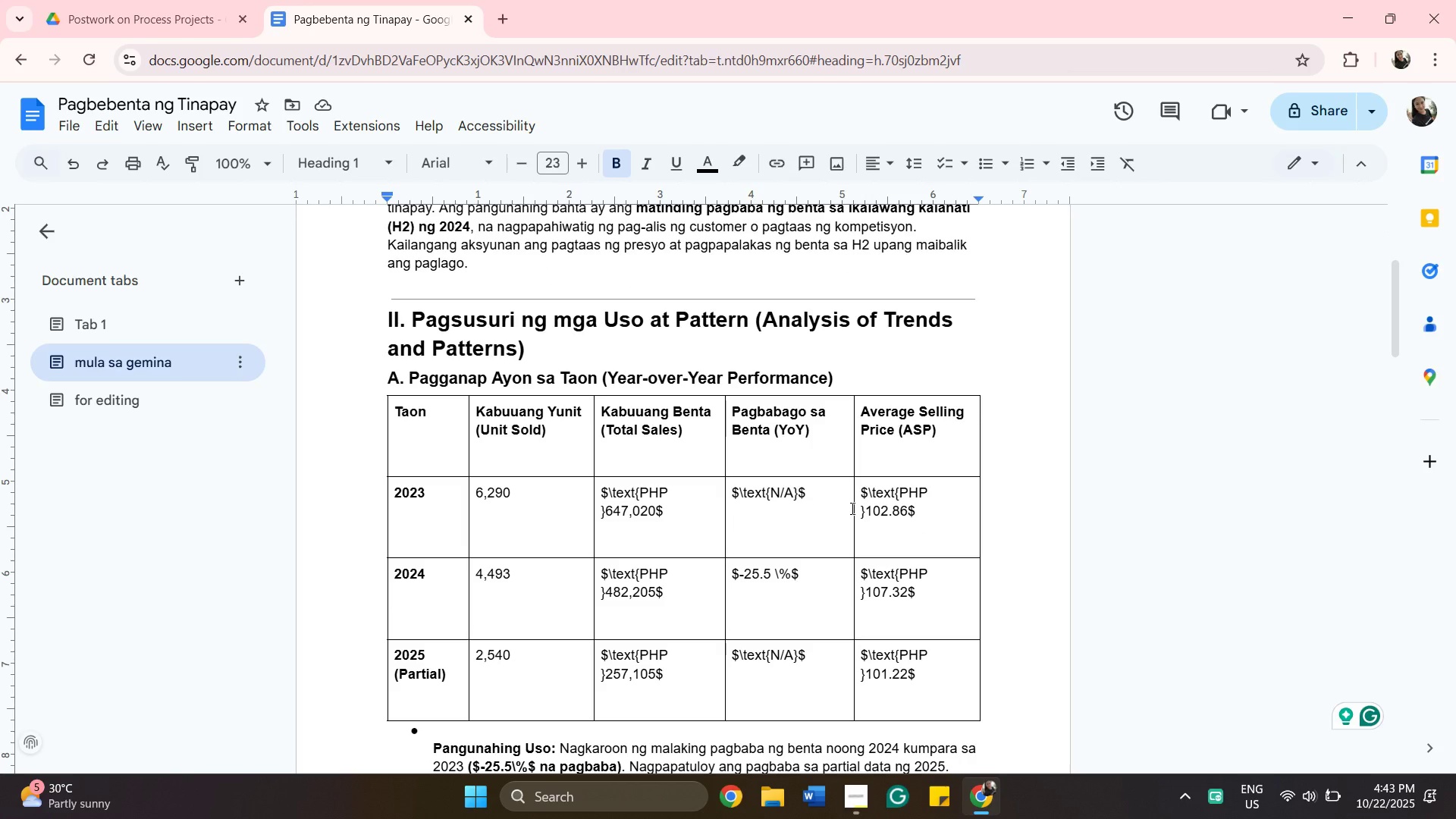 
left_click([158, 28])
 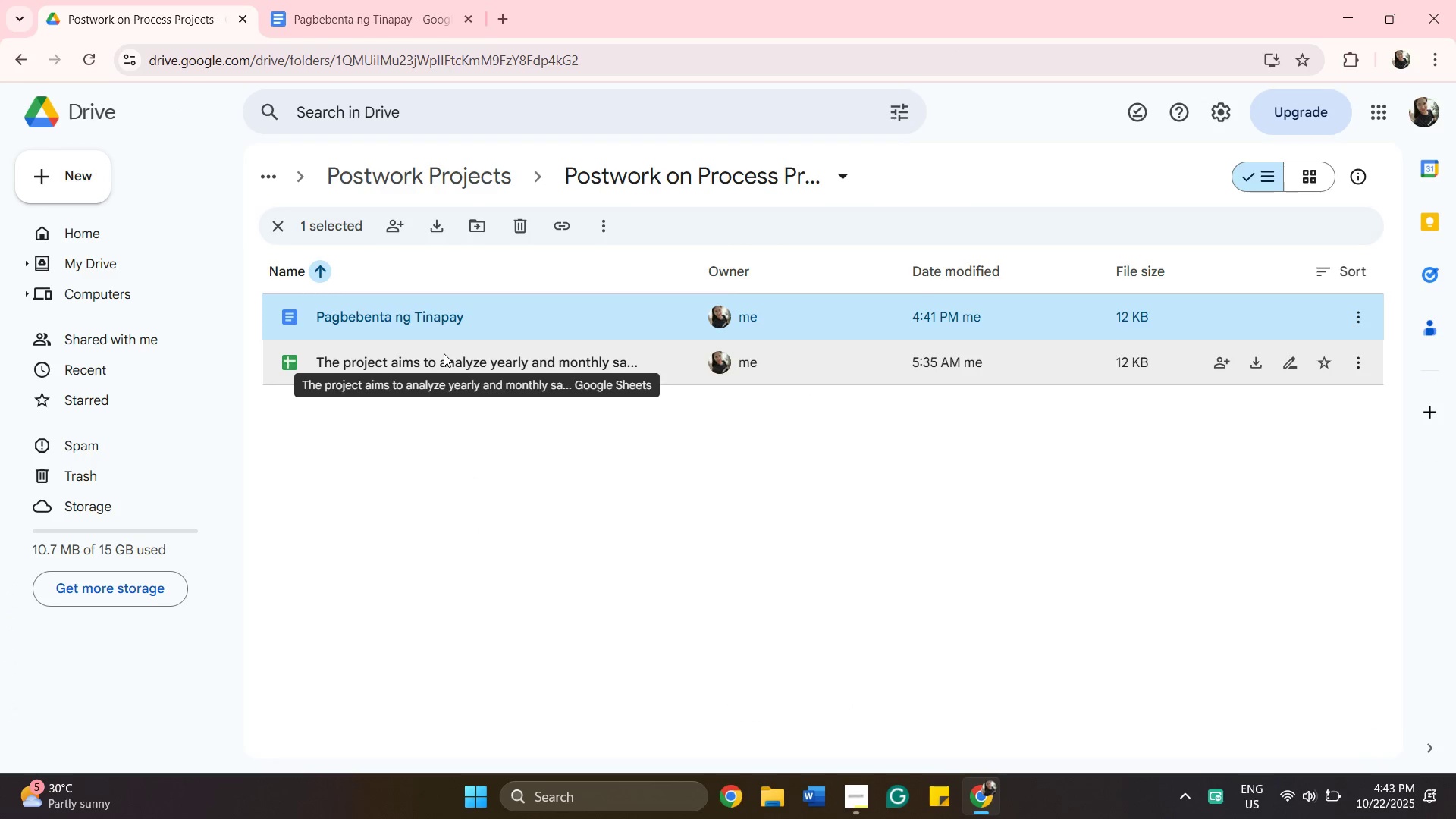 
double_click([445, 359])